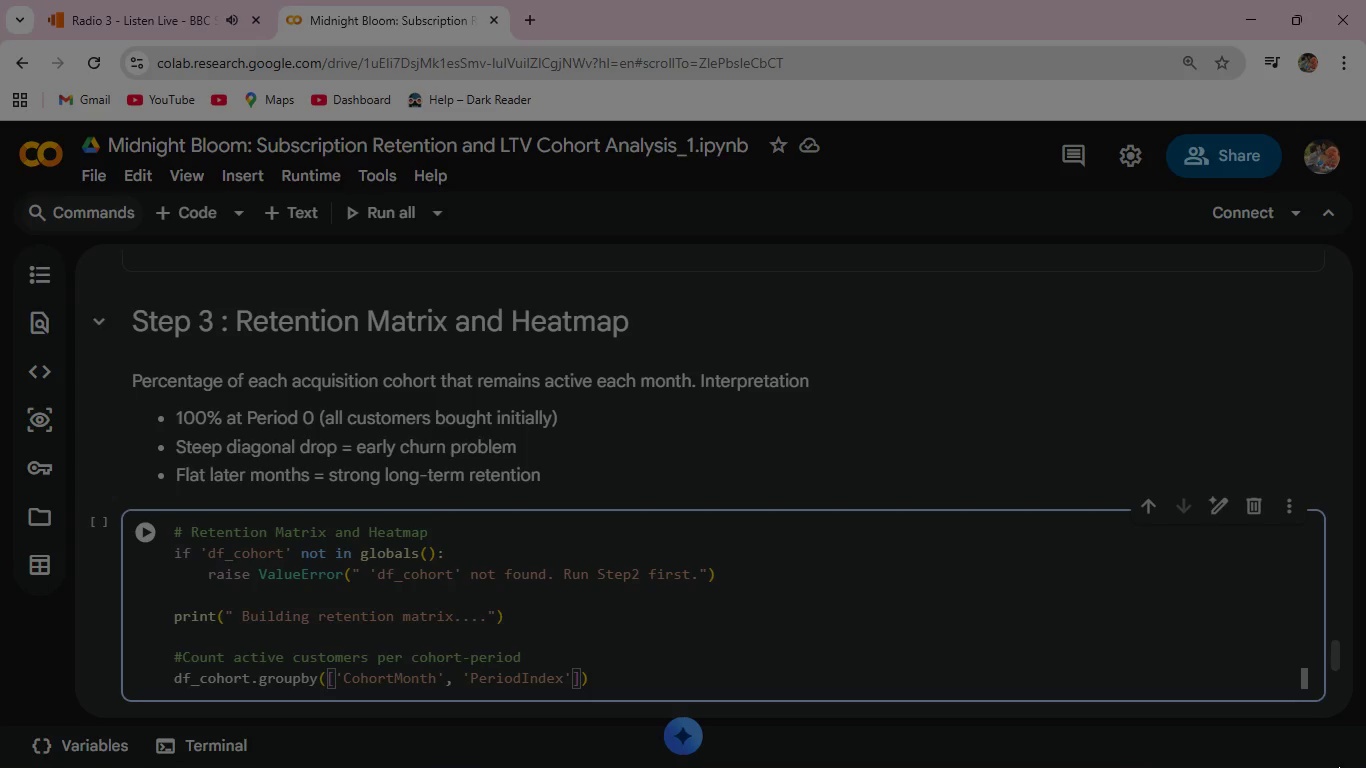 
key(ArrowRight)
 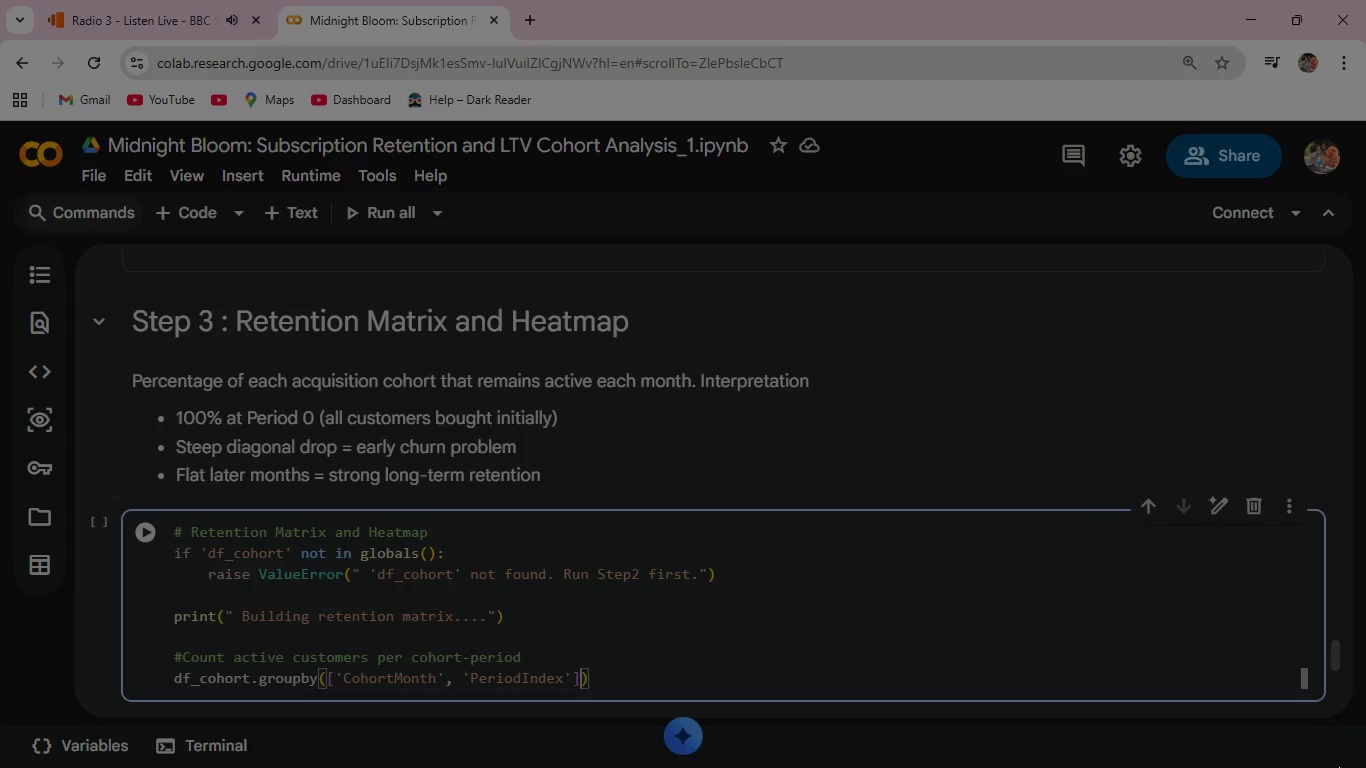 
key(ArrowRight)
 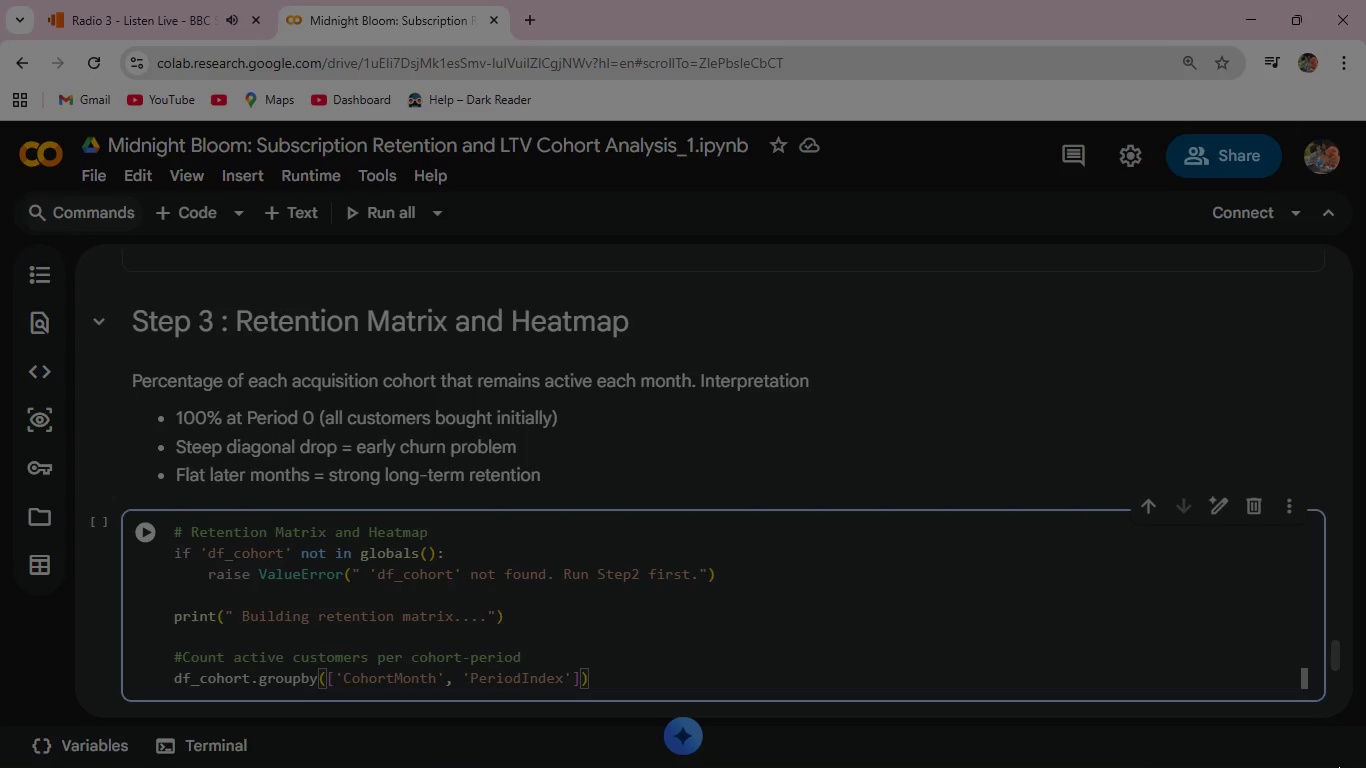 
type(['Cust)
 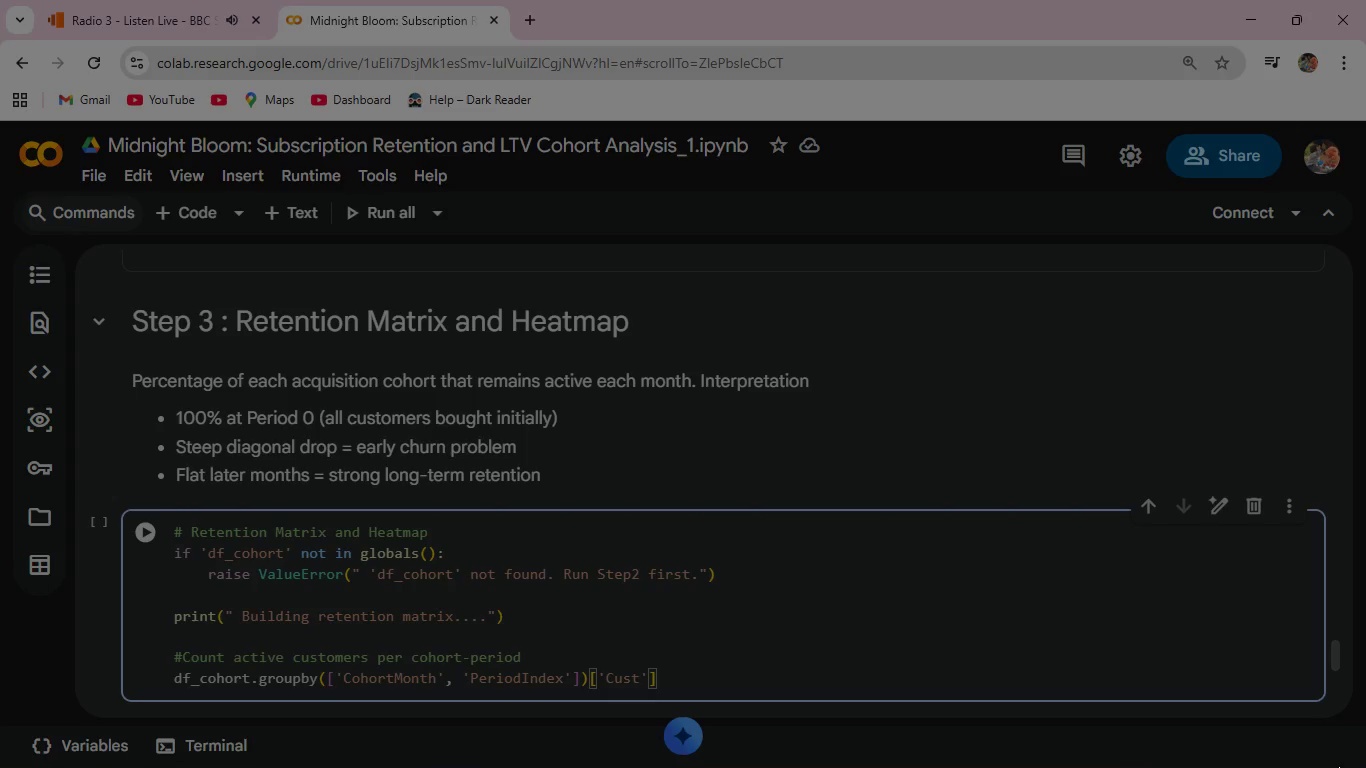 
type(omerId)
key(Backspace)
type(D)
 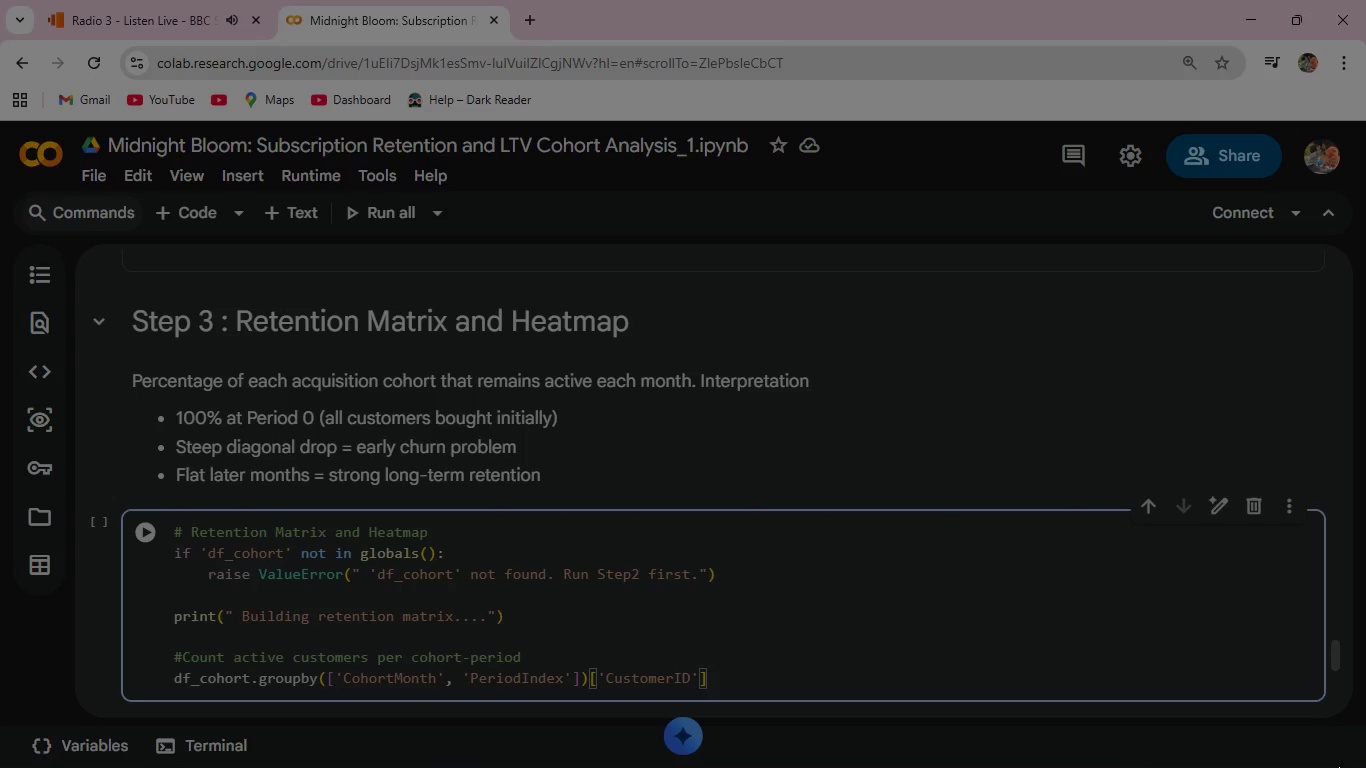 
key(ArrowRight)
 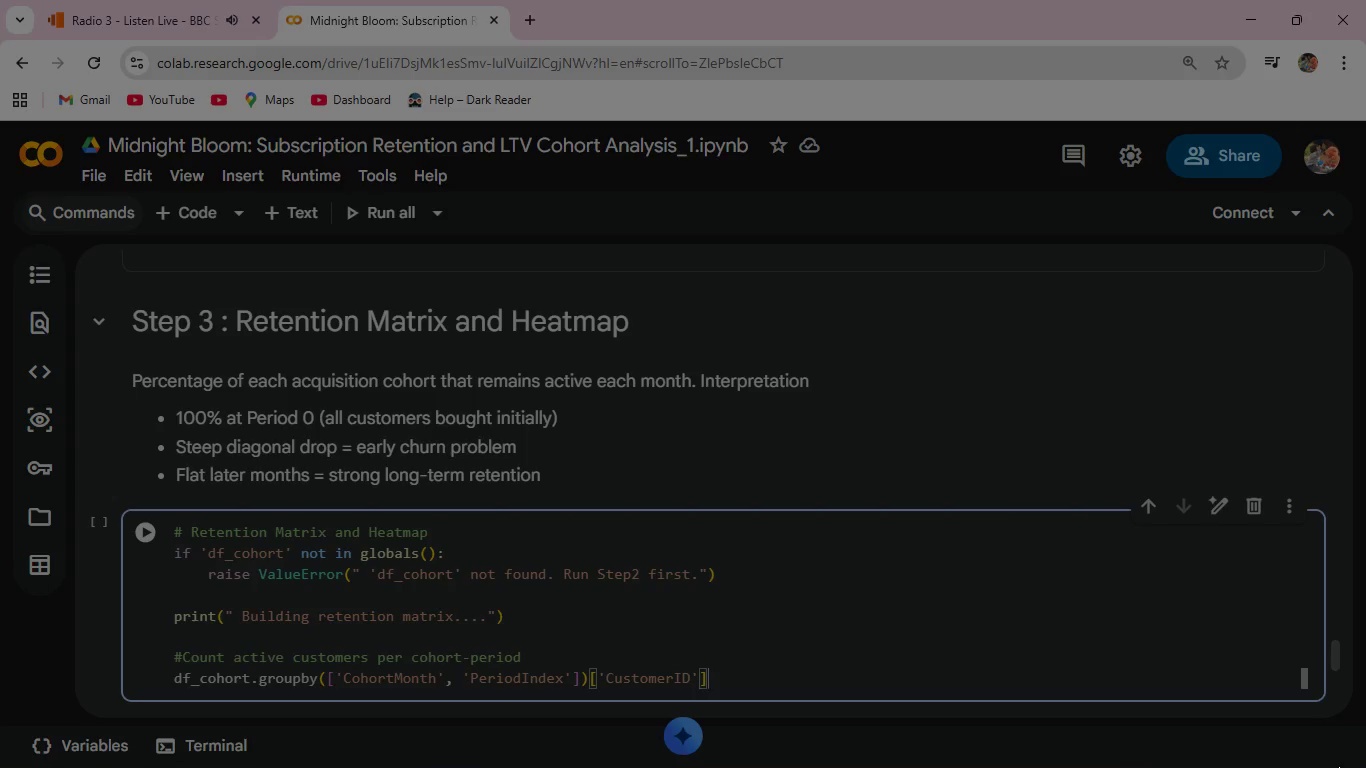 
key(ArrowRight)
 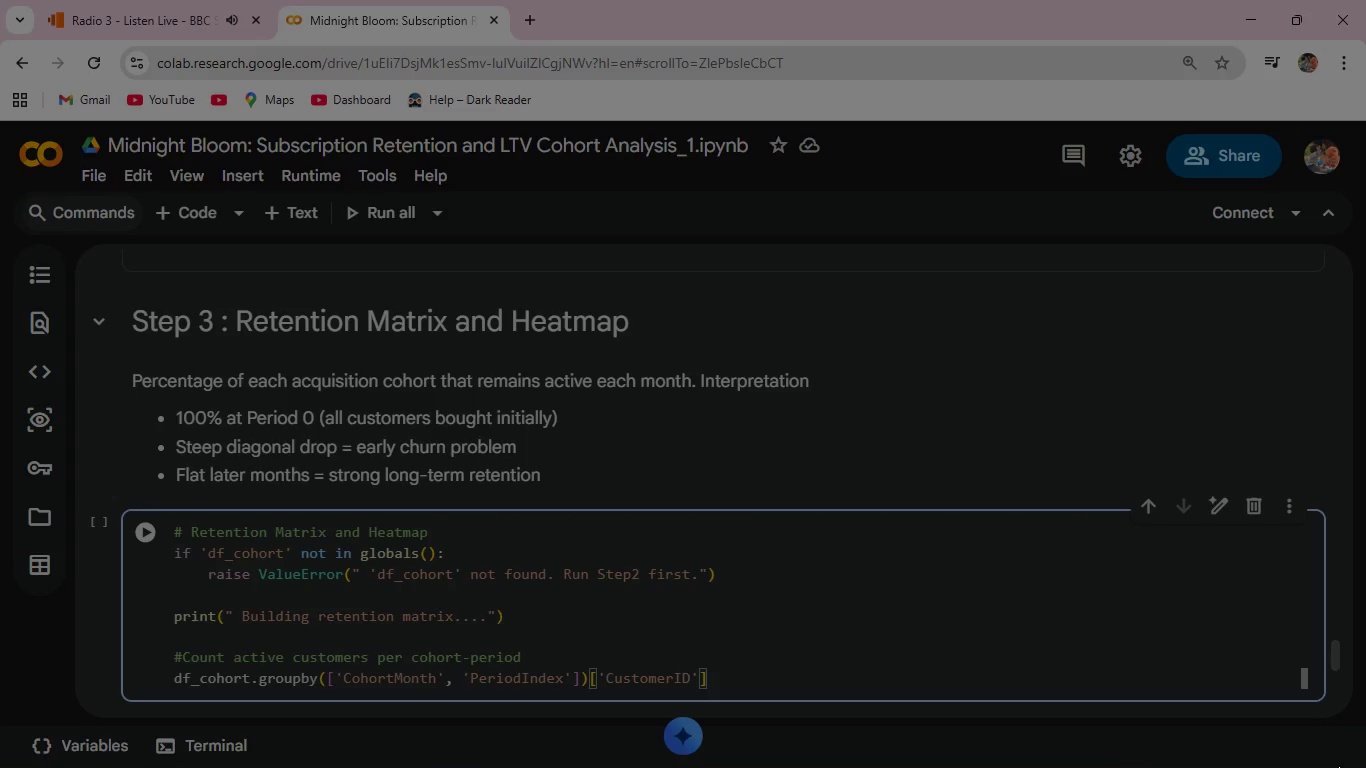 
type(.nu)
 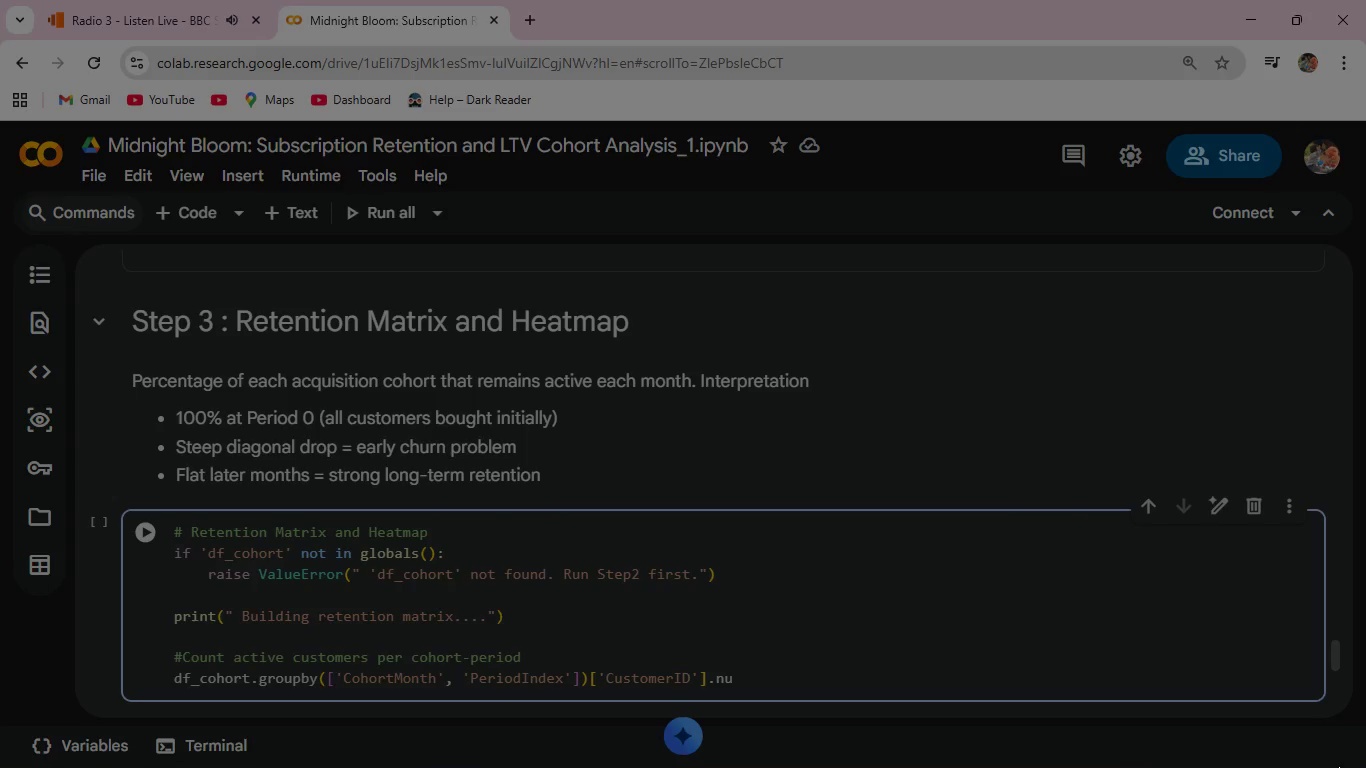 
type(nique()
 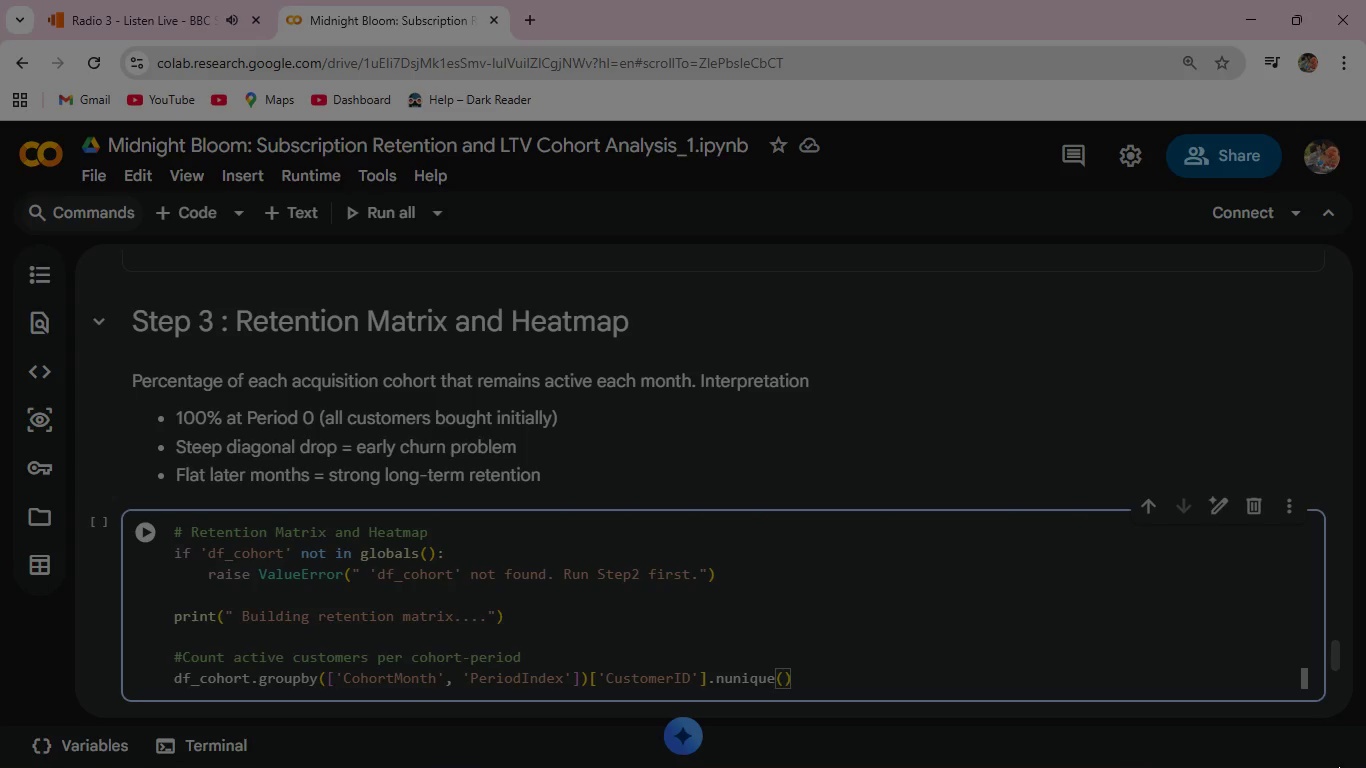 
key(ArrowRight)
 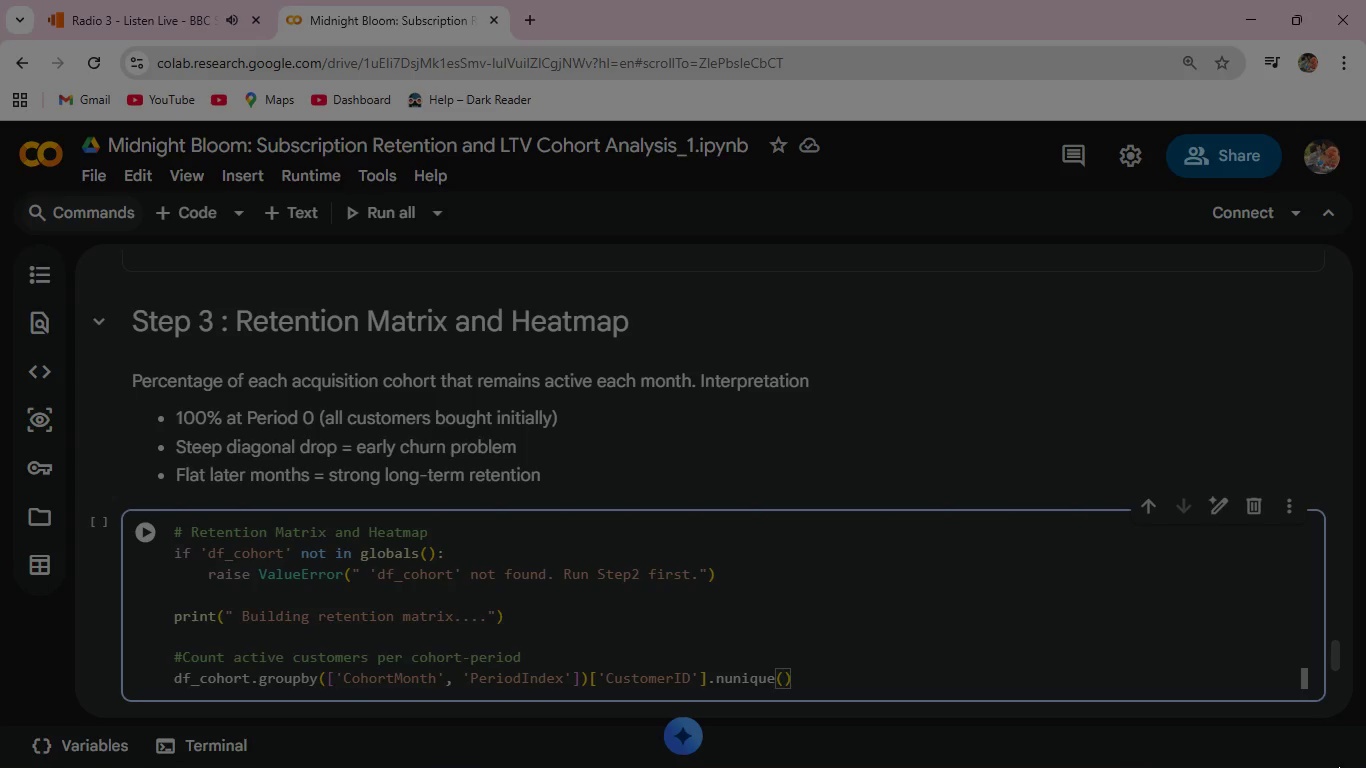 
type(.reset)
 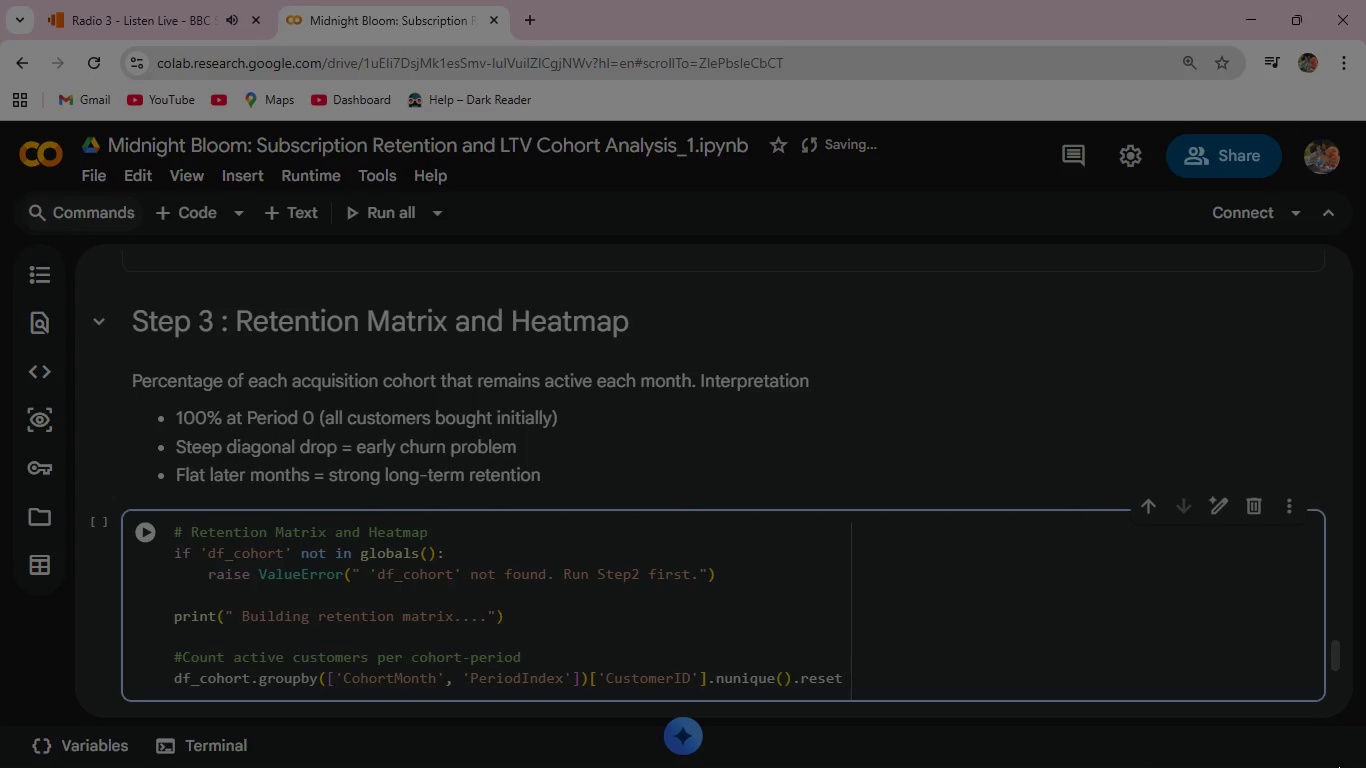 
wait(5.08)
 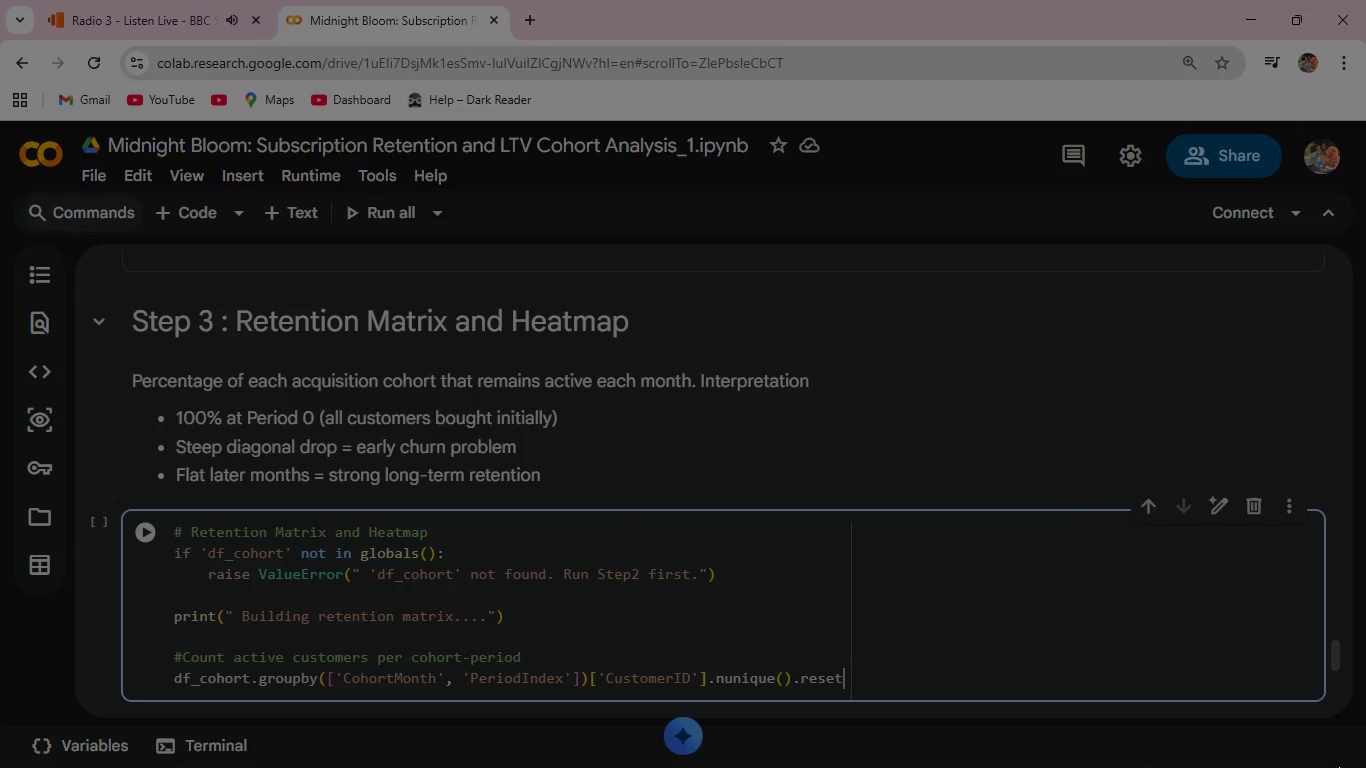 
type(_index()
 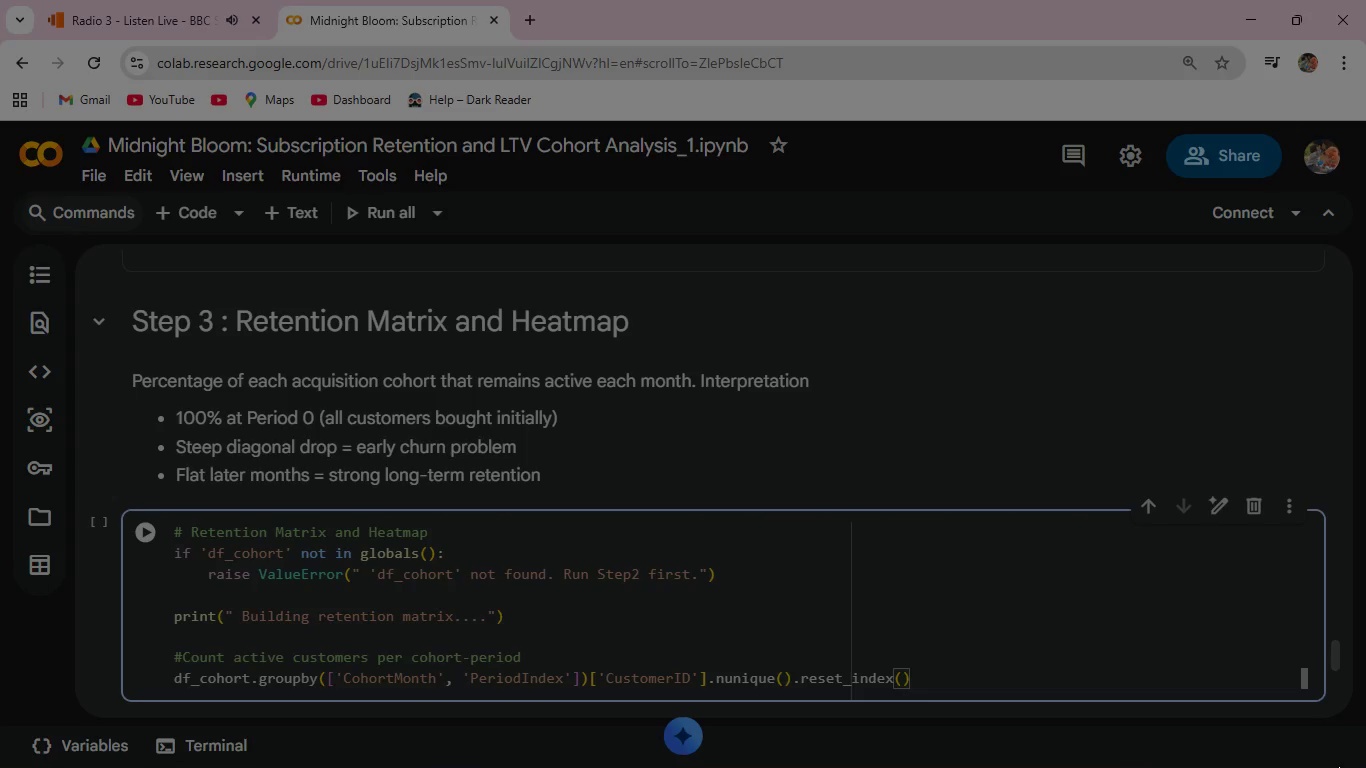 
key(ArrowRight)
 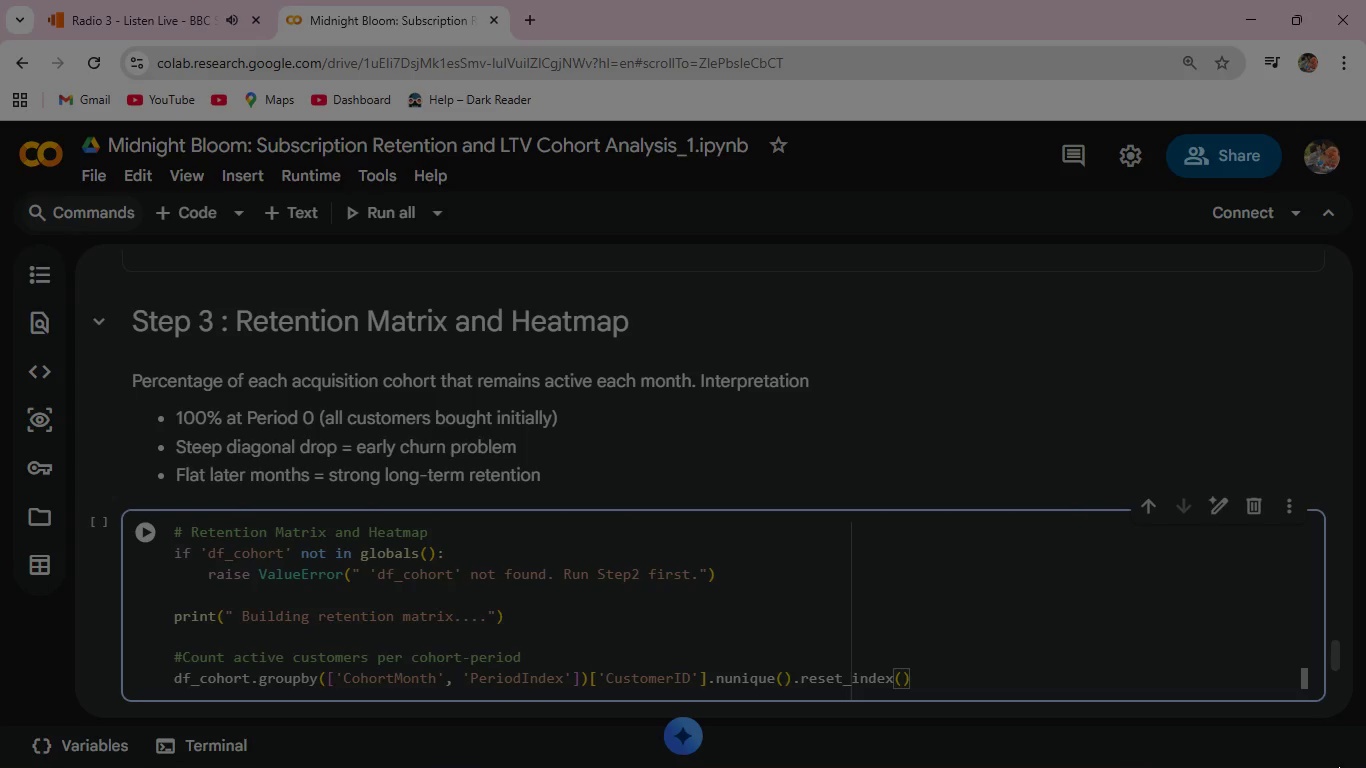 
key(Enter)
 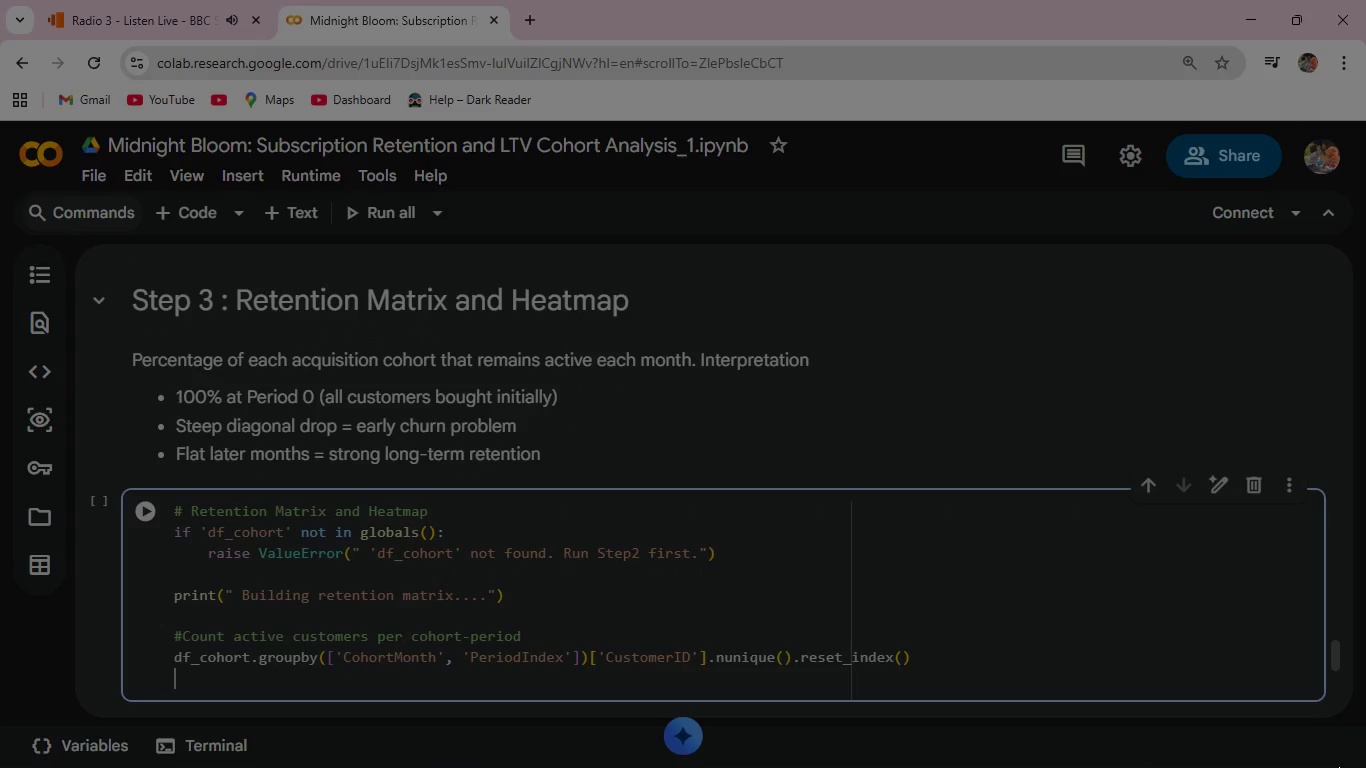 
wait(5.7)
 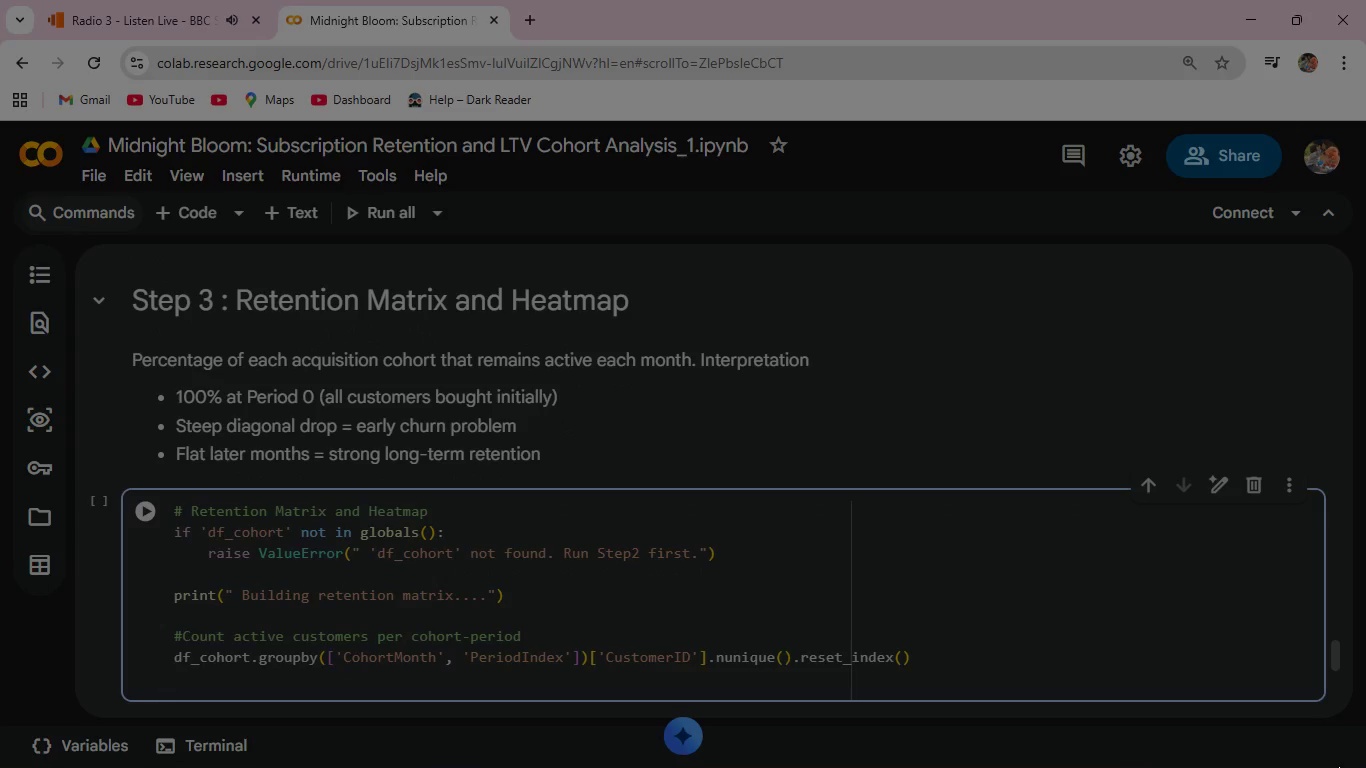 
type(matrix = counts.pivot(index='CohortMonth)
 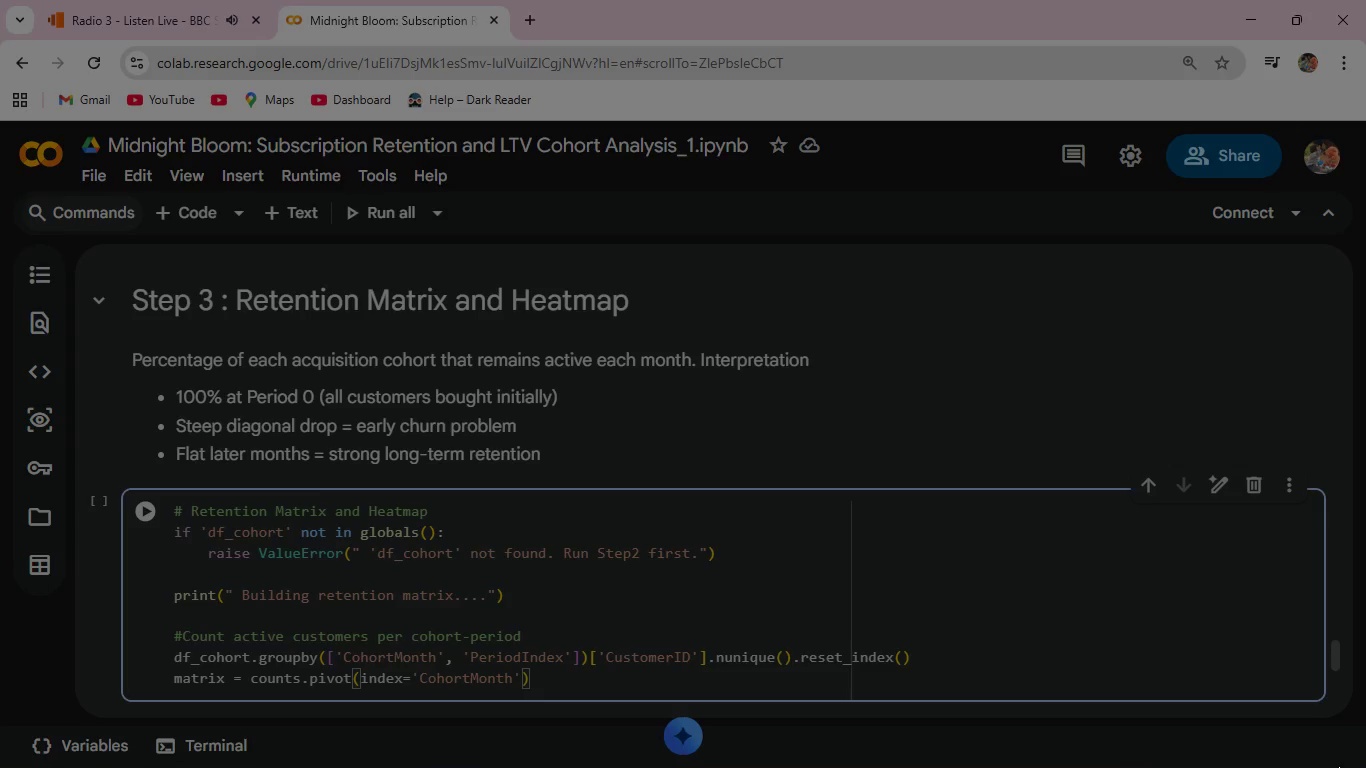 
key(ArrowRight)
 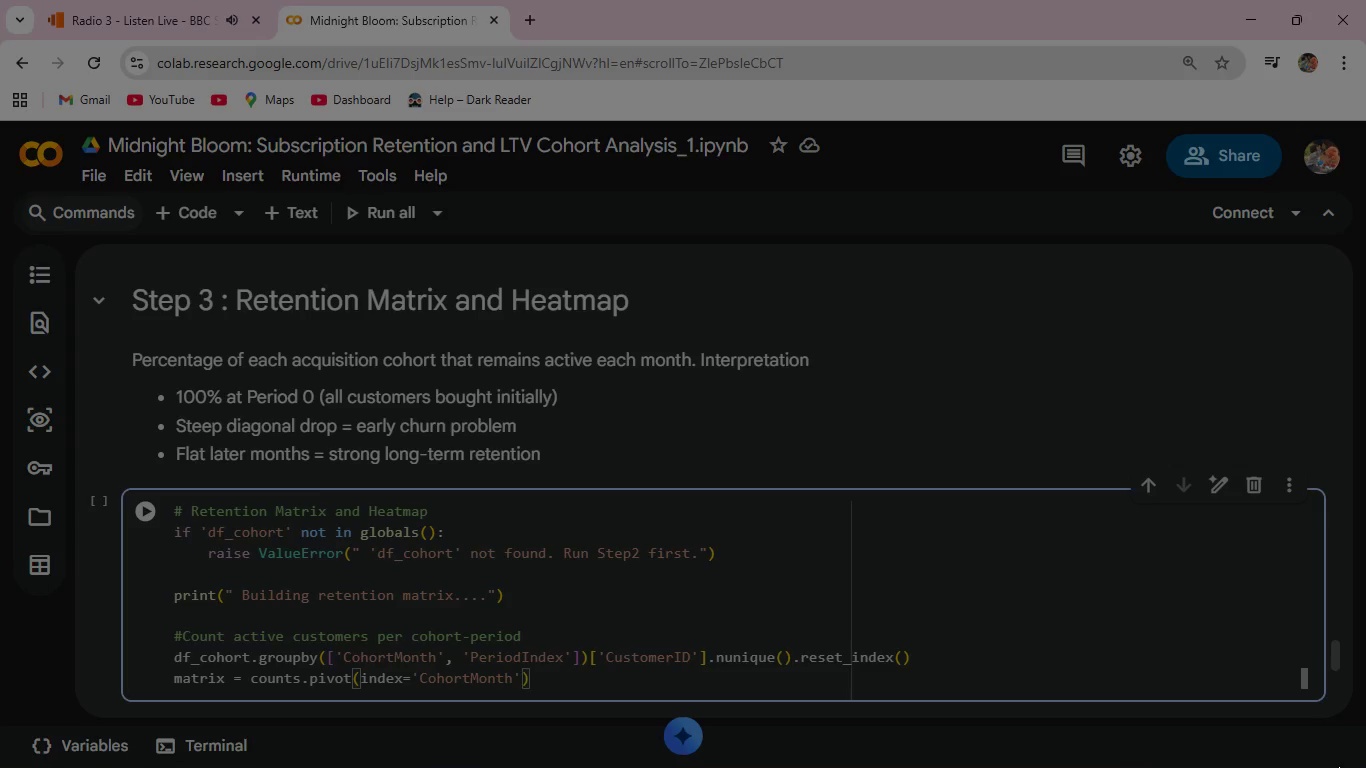 
type(, columns='PeriodIndex)
 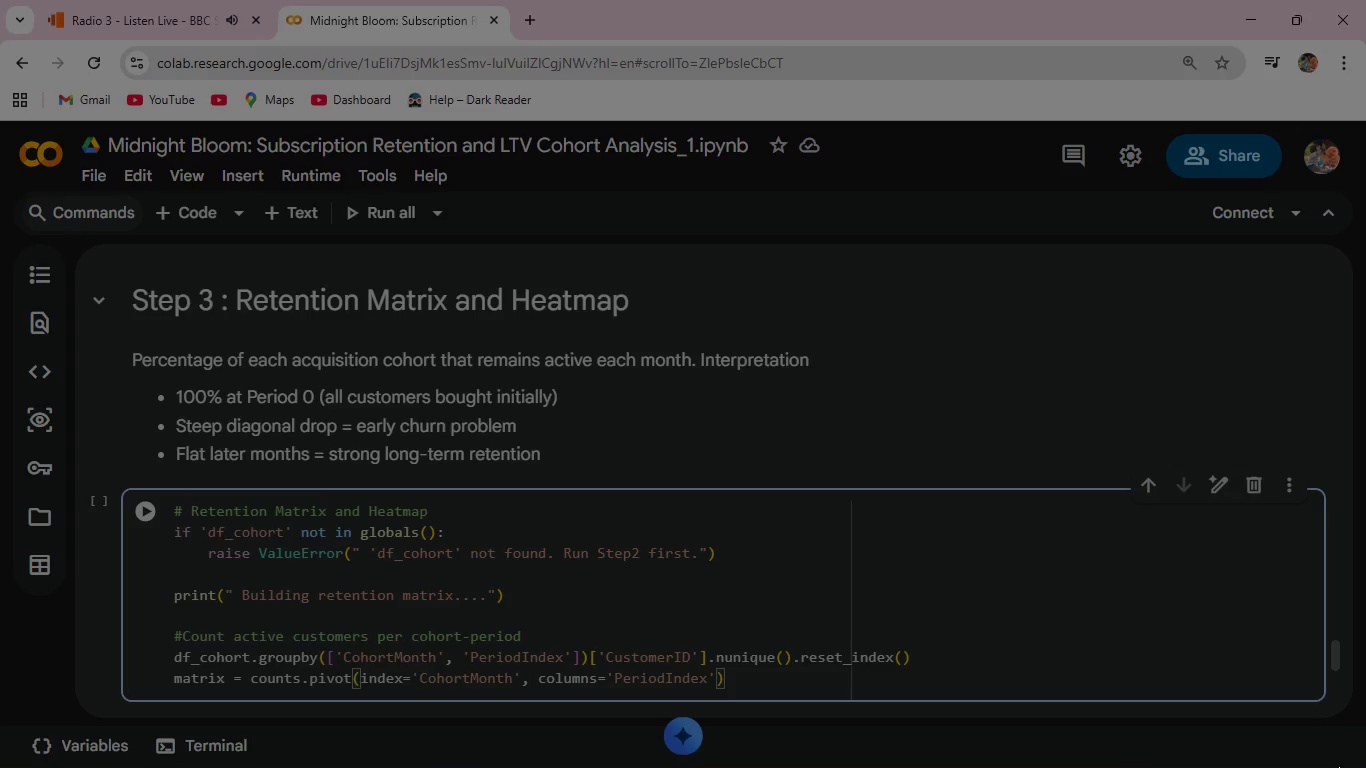 
key(ArrowRight)
 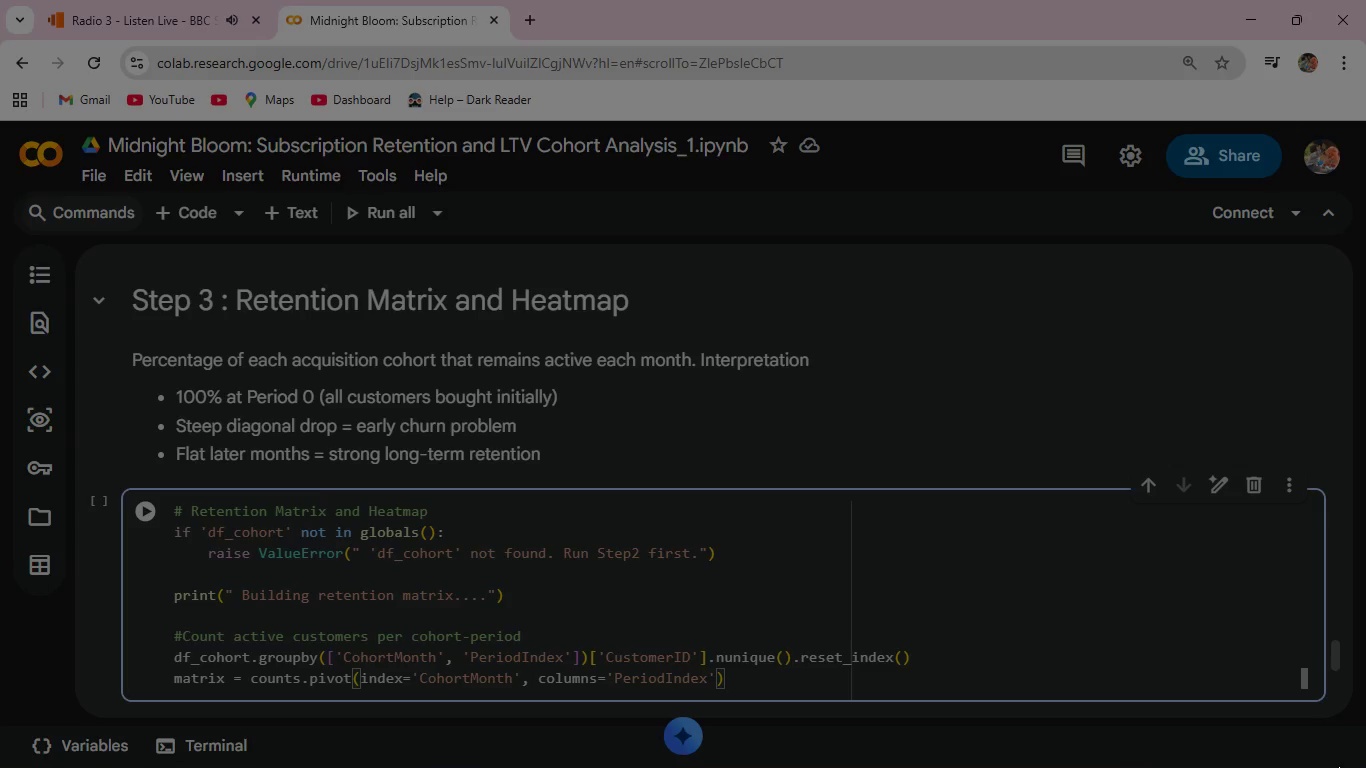 
key(Comma)
 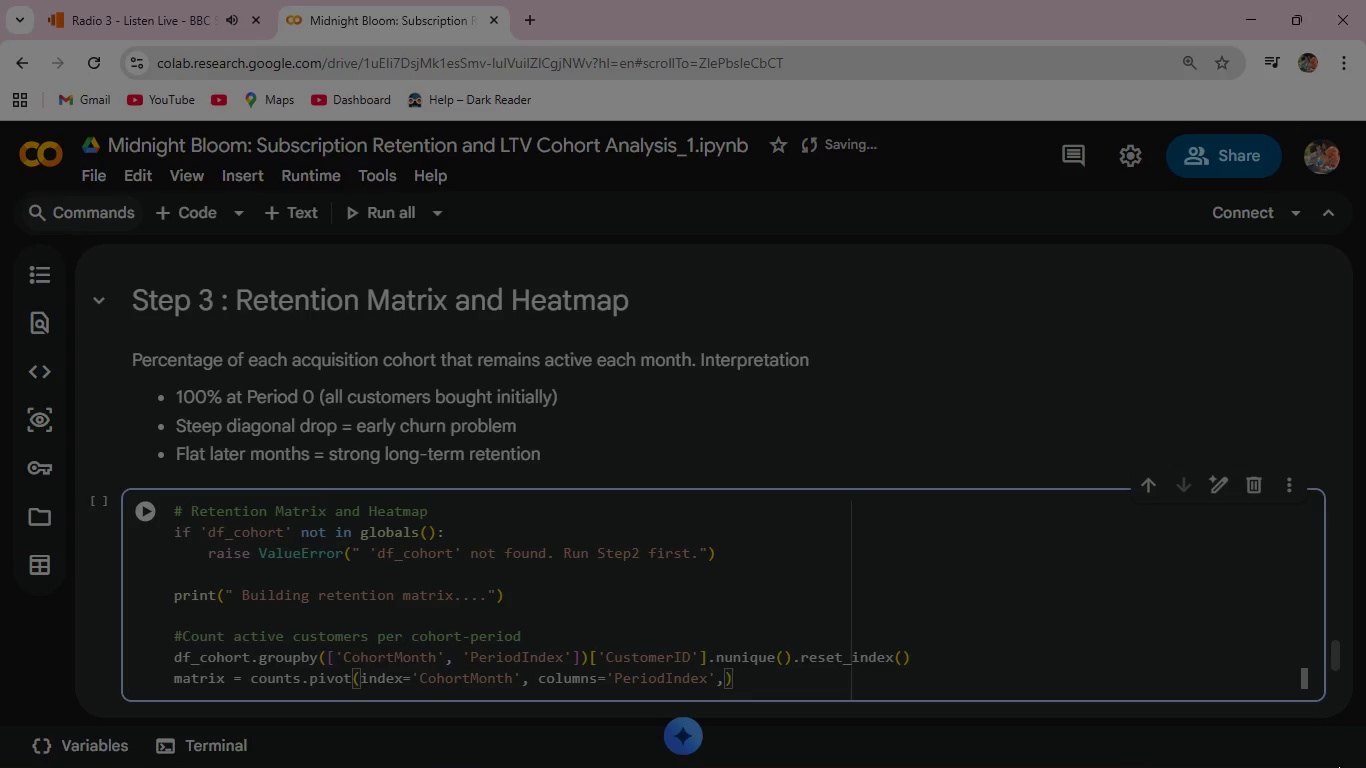 
wait(5.11)
 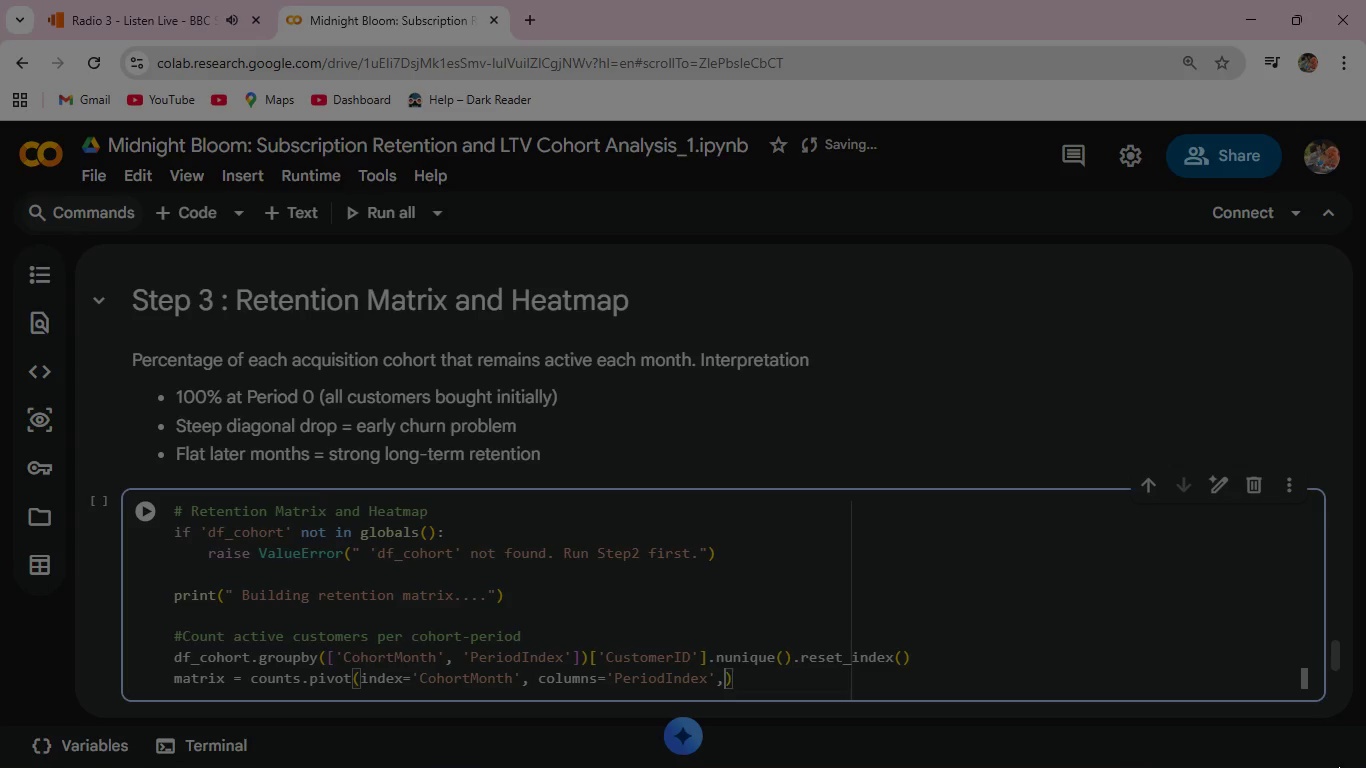 
type( values='CustomerID)
 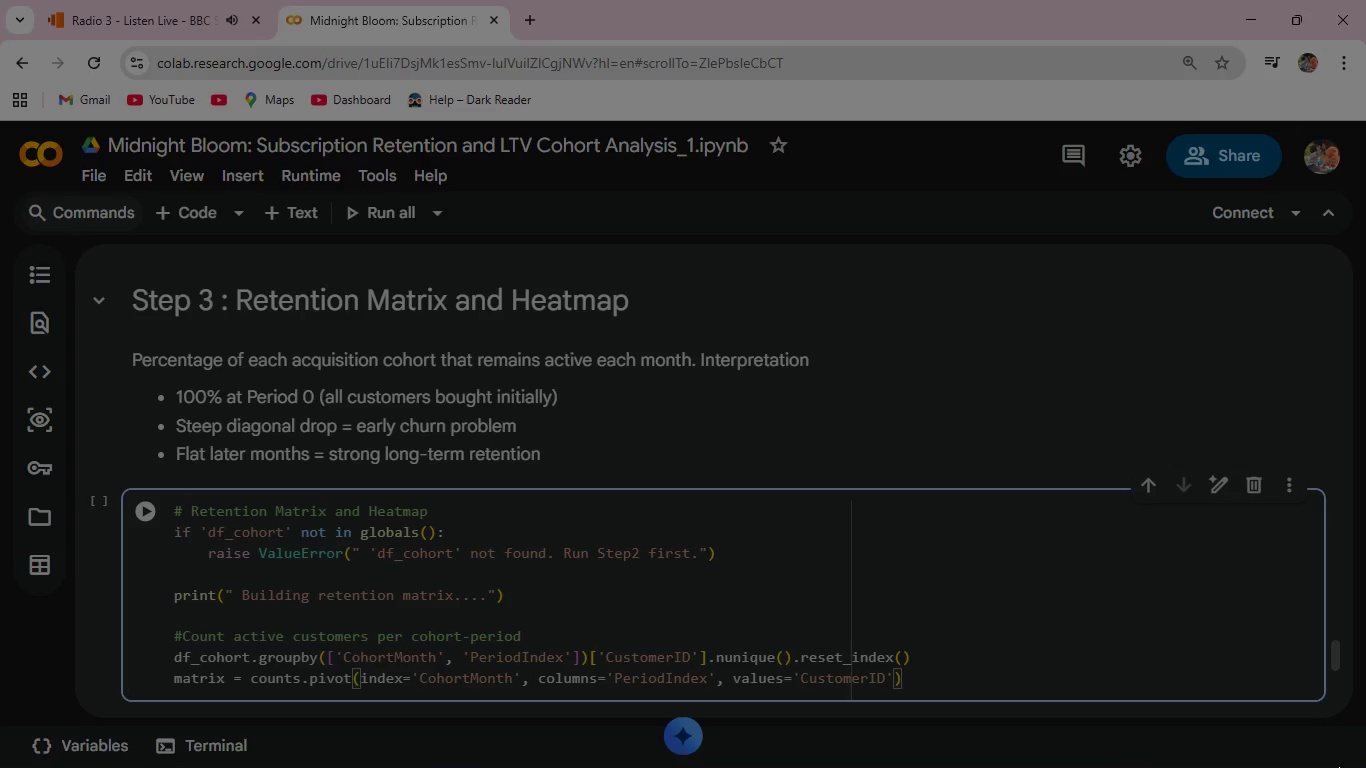 
wait(7.8)
 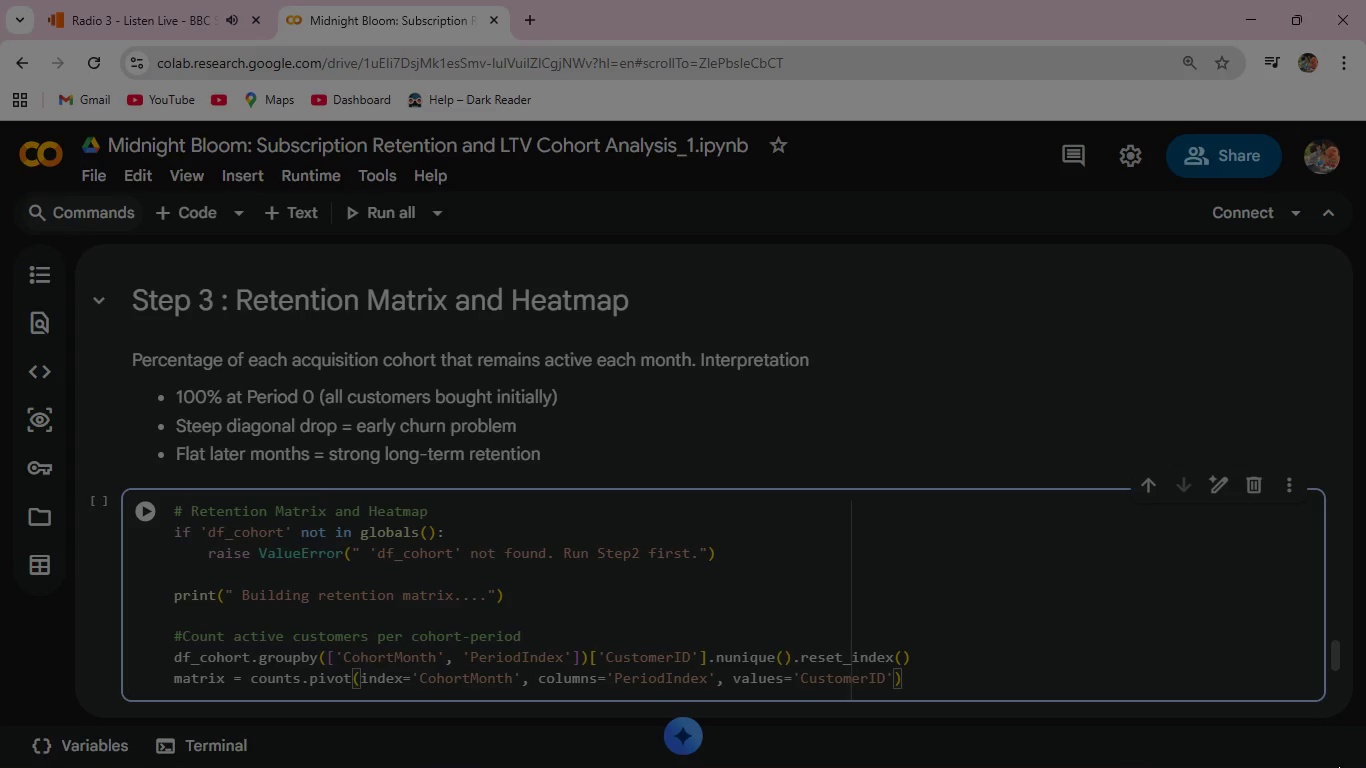 
left_click([145, 510])
 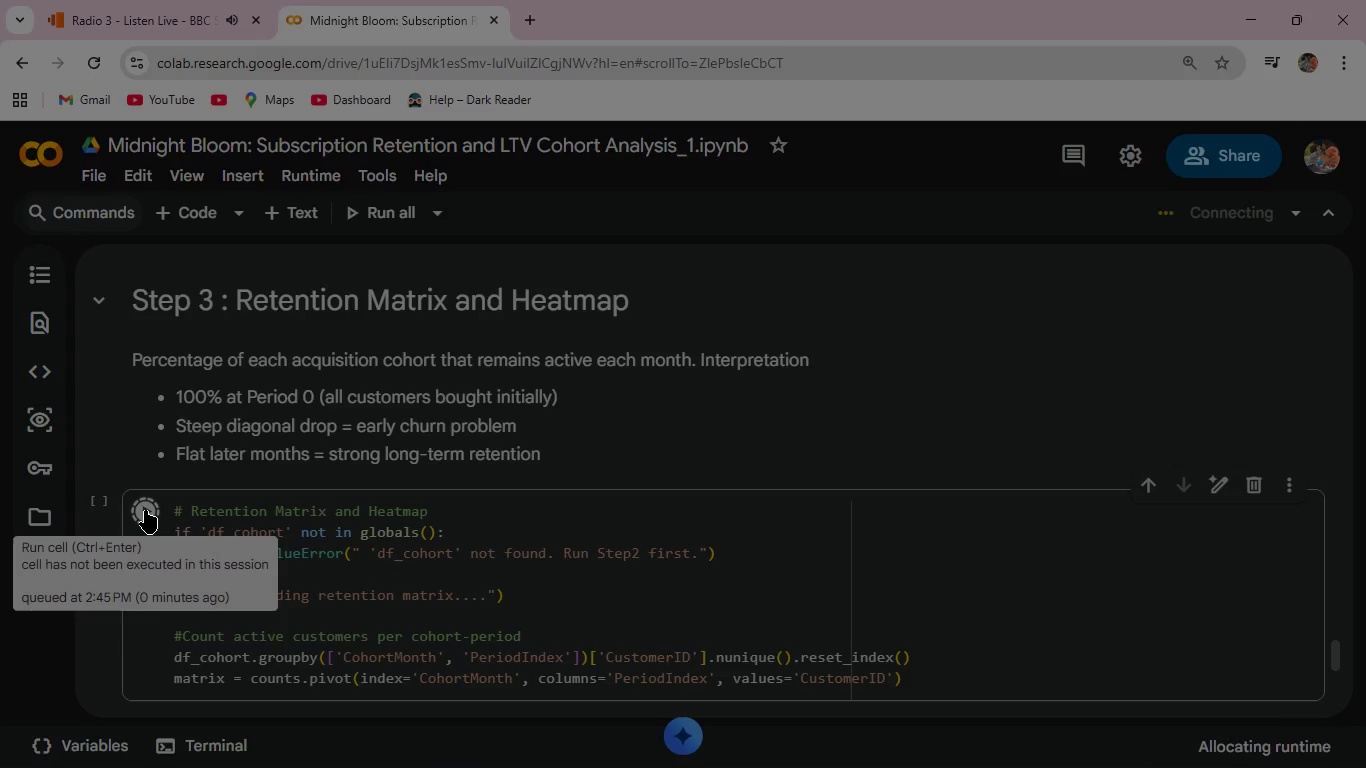 
wait(10.45)
 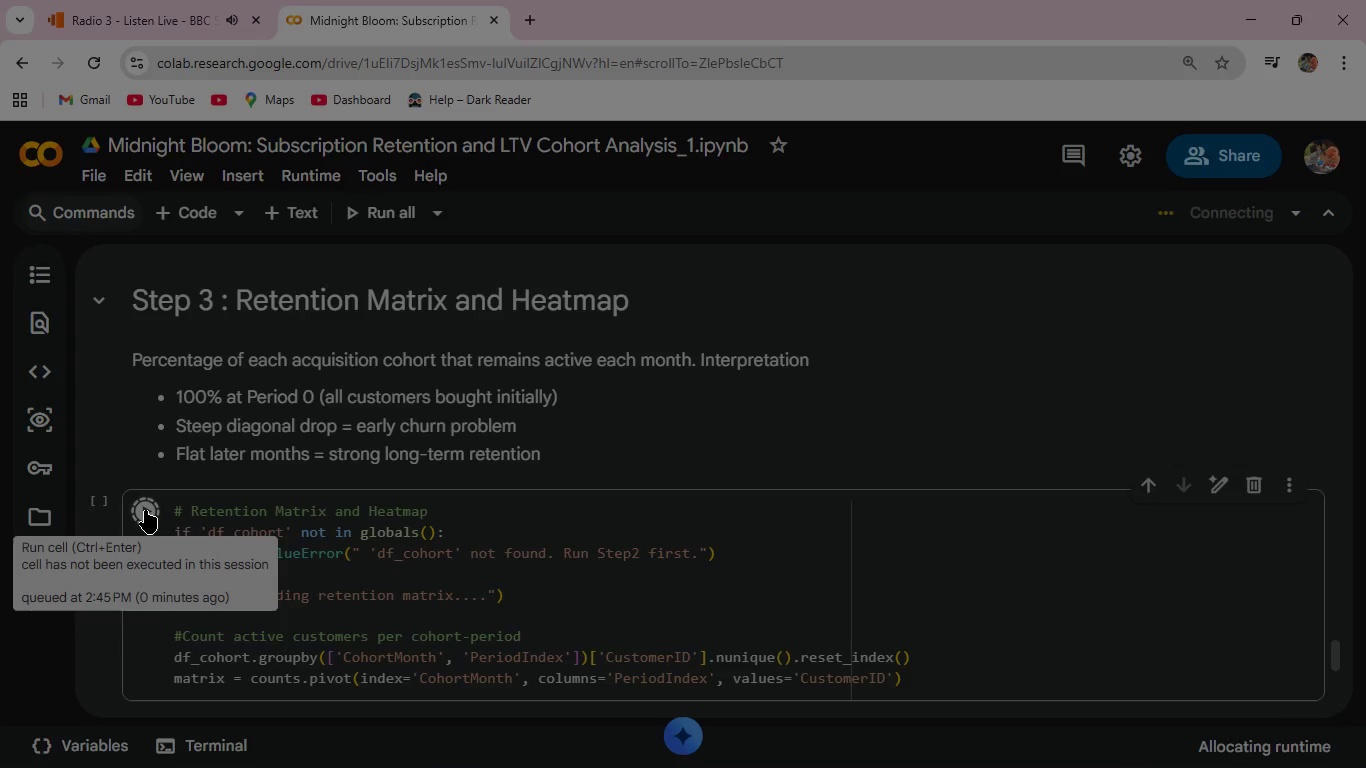 
scroll: coordinate [779, 598], scroll_direction: up, amount: 2.0
 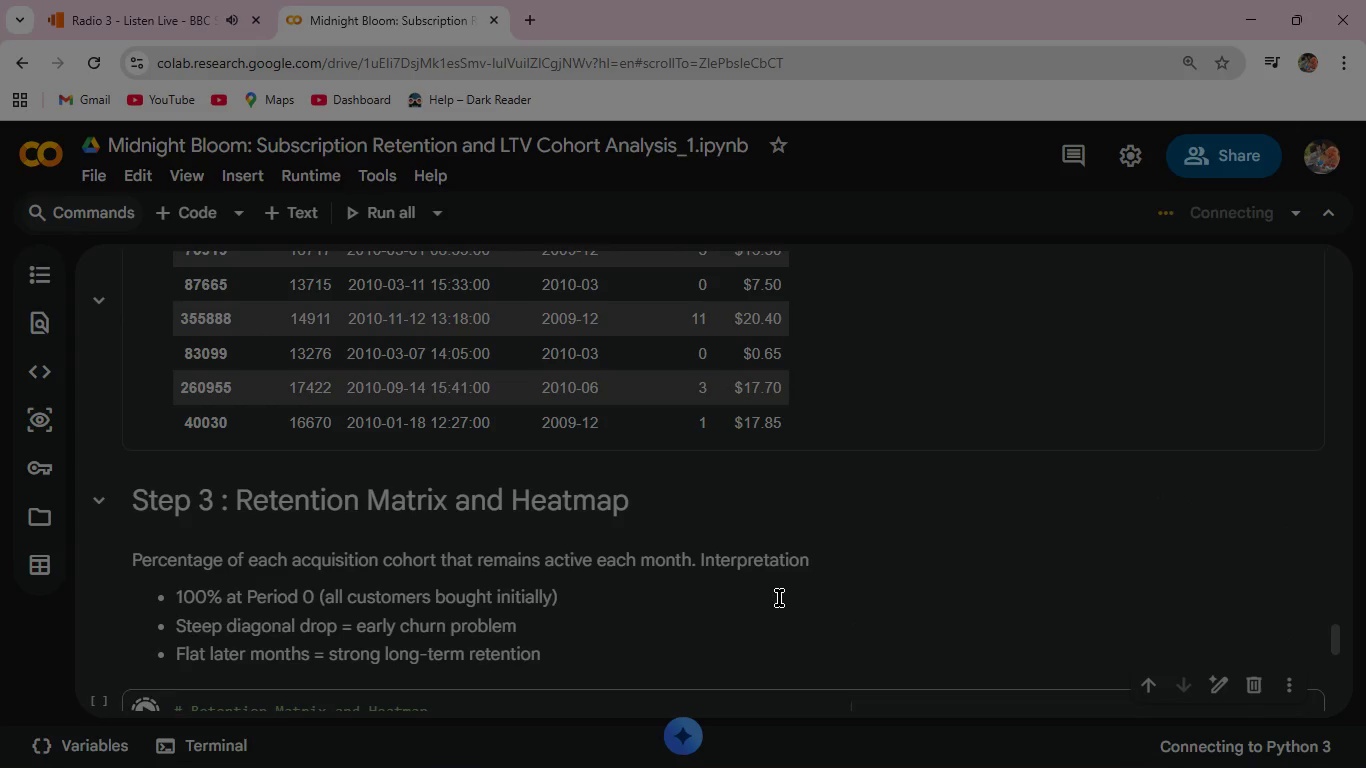 
scroll: coordinate [779, 598], scroll_direction: down, amount: 4.0
 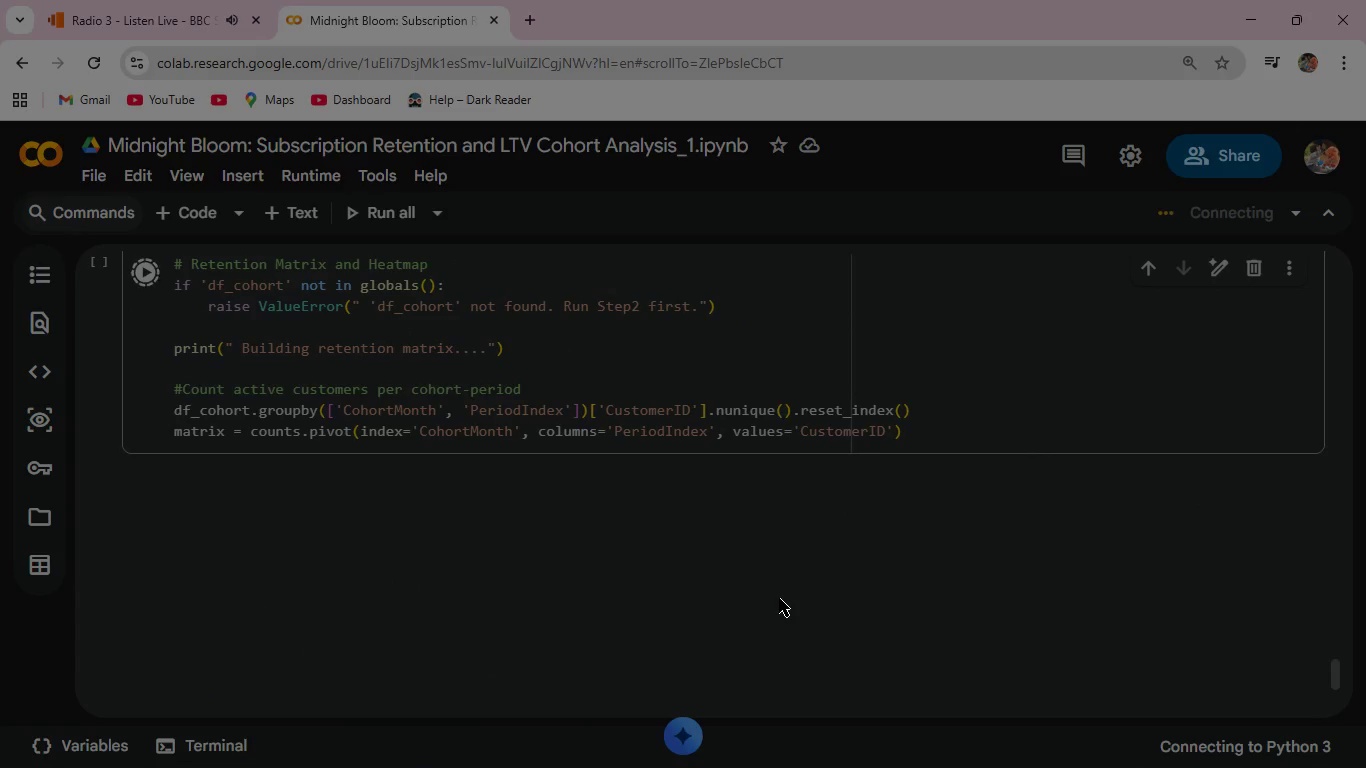 
wait(7.64)
 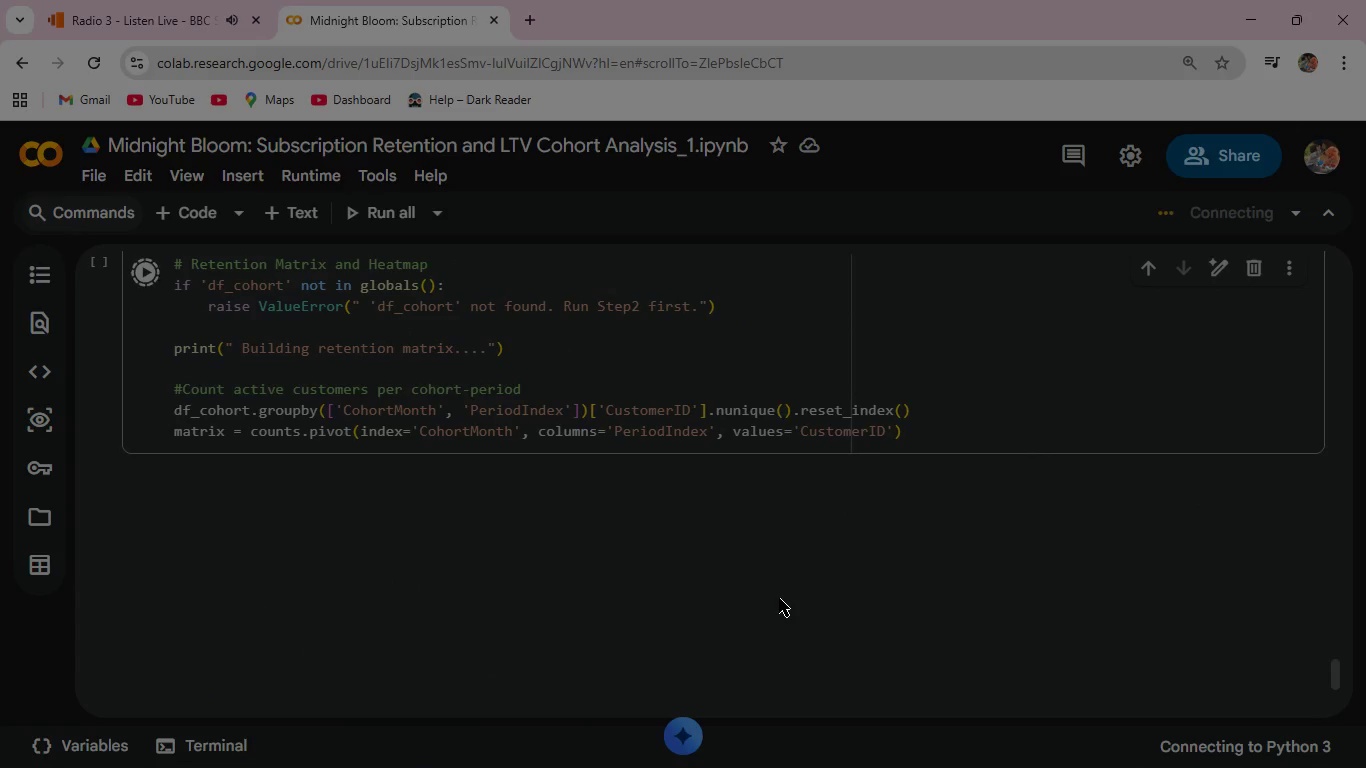 
scroll: coordinate [779, 598], scroll_direction: up, amount: 14.0
 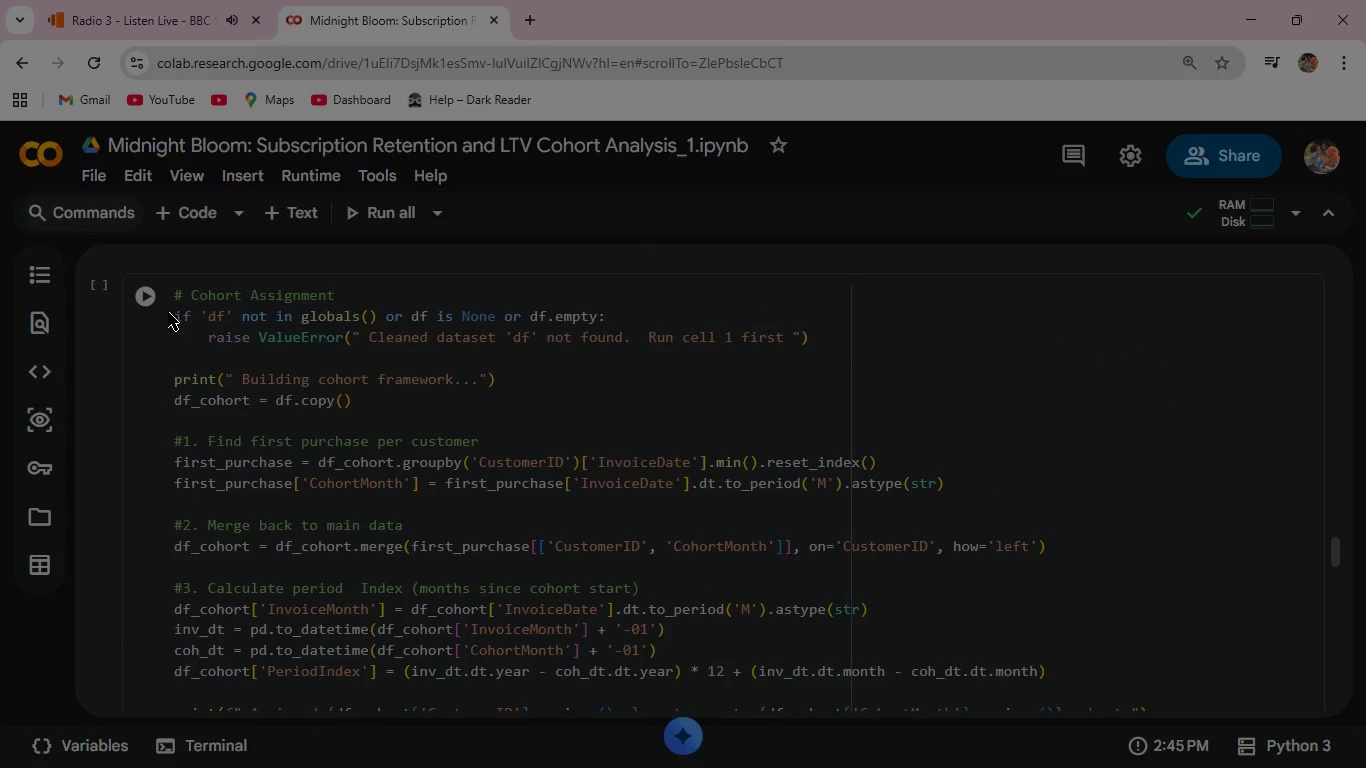 
left_click([153, 296])
 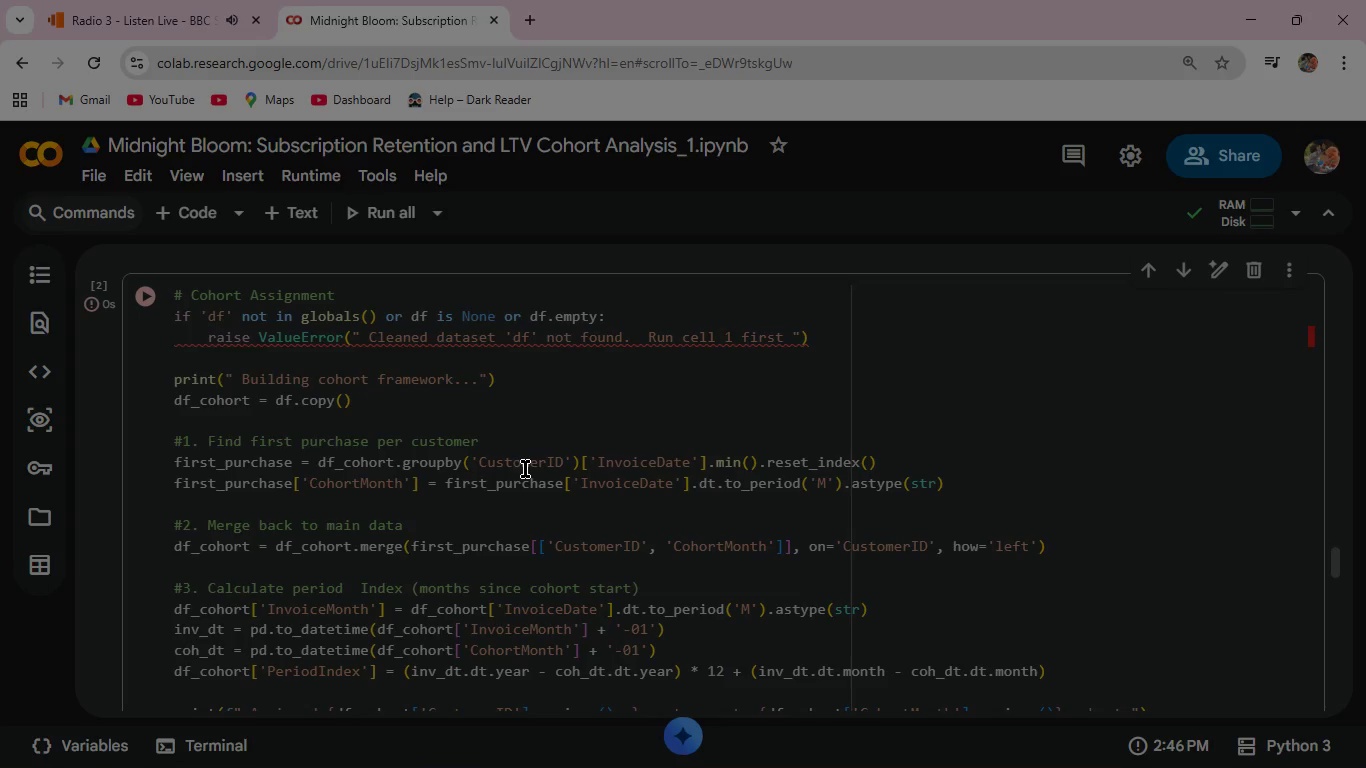 
scroll: coordinate [525, 469], scroll_direction: down, amount: 6.0
 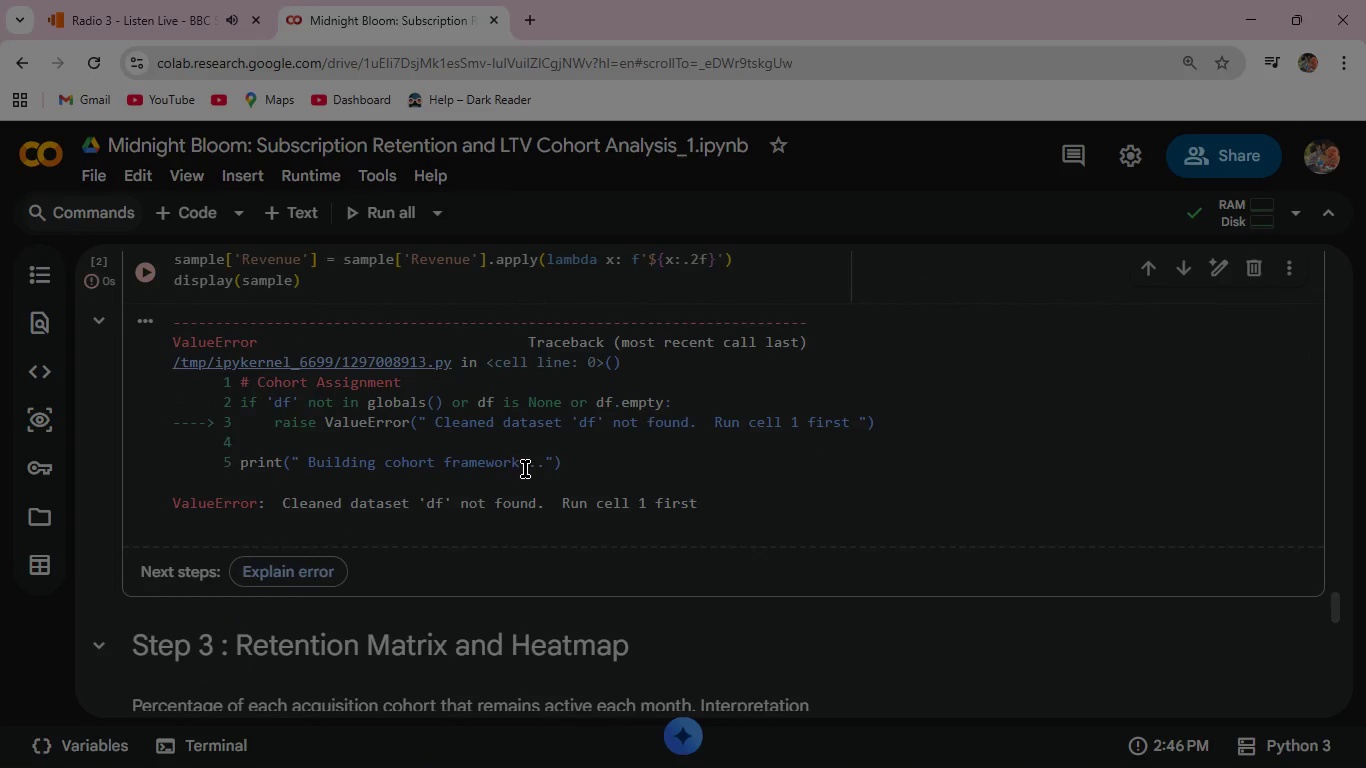 
scroll: coordinate [525, 469], scroll_direction: up, amount: 47.0
 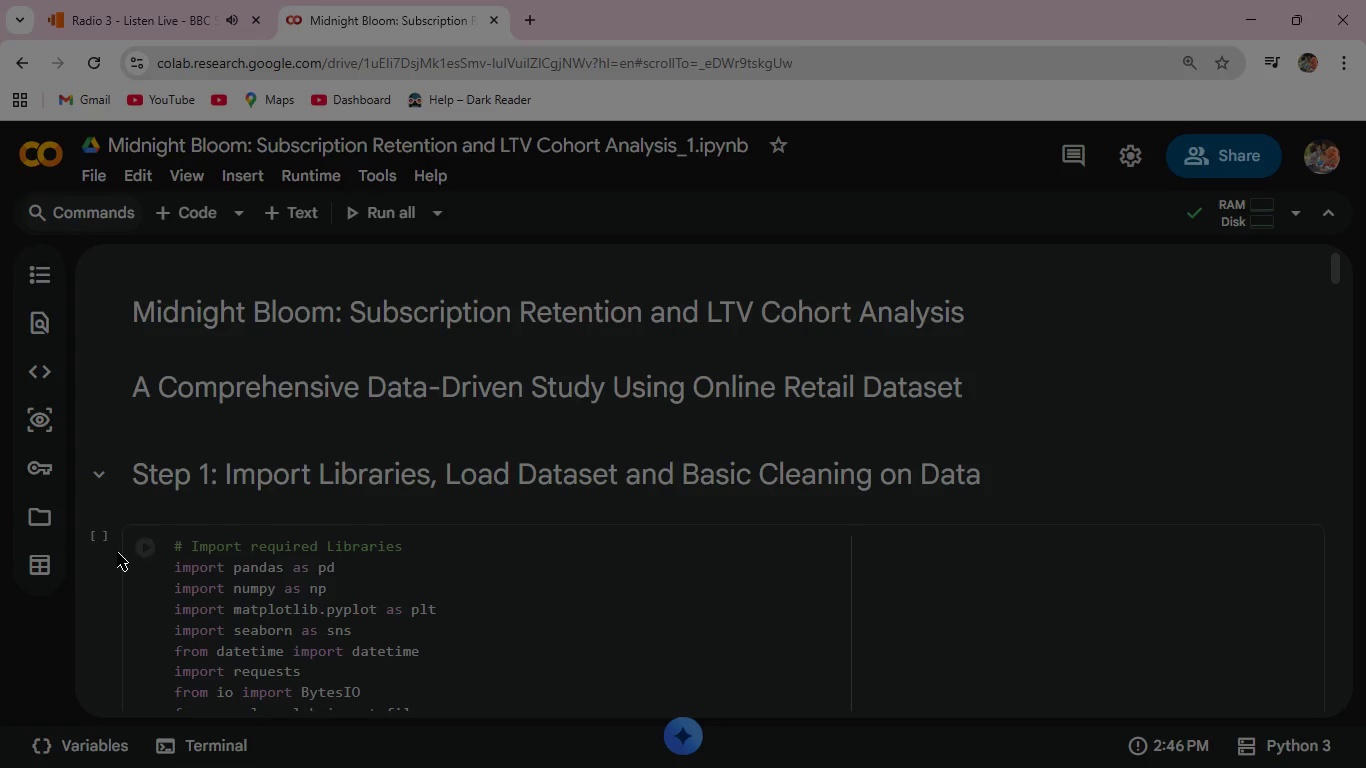 
left_click([149, 544])
 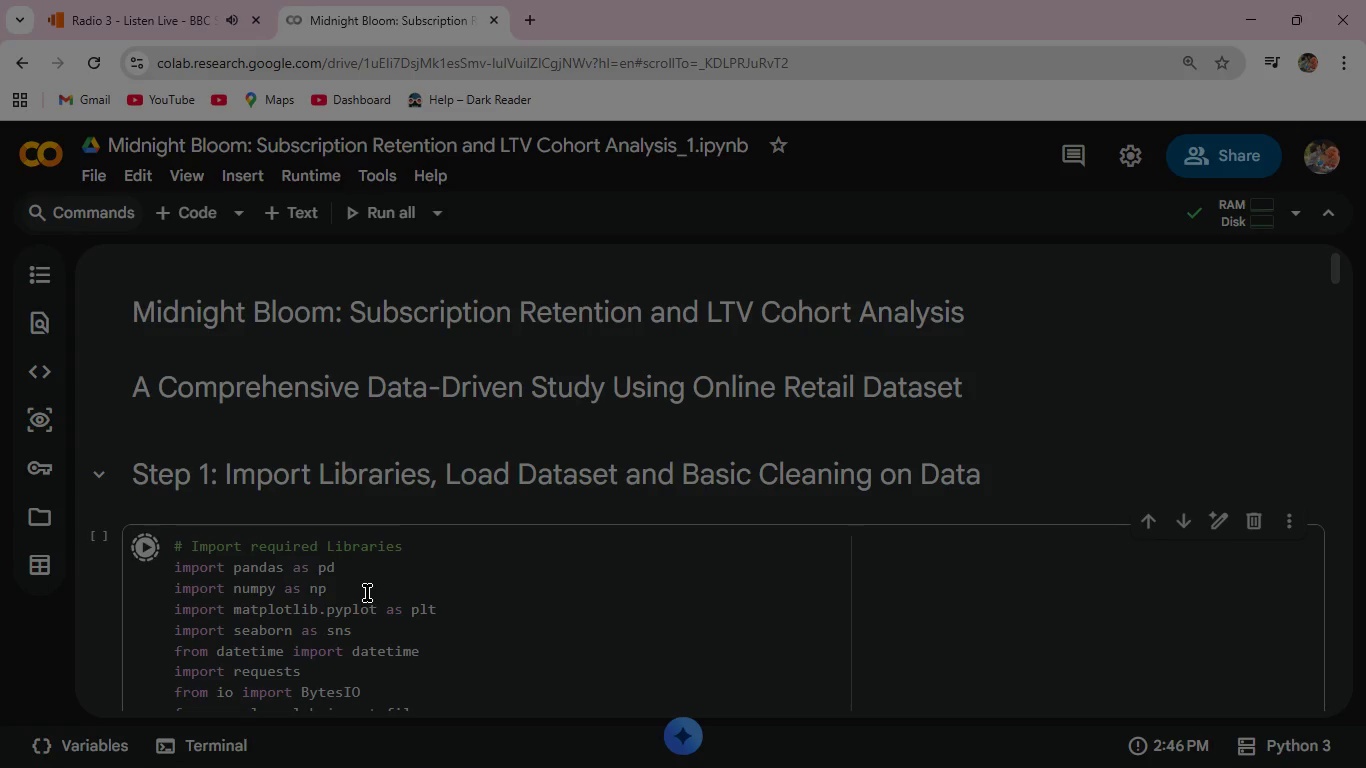 
scroll: coordinate [367, 593], scroll_direction: down, amount: 26.0
 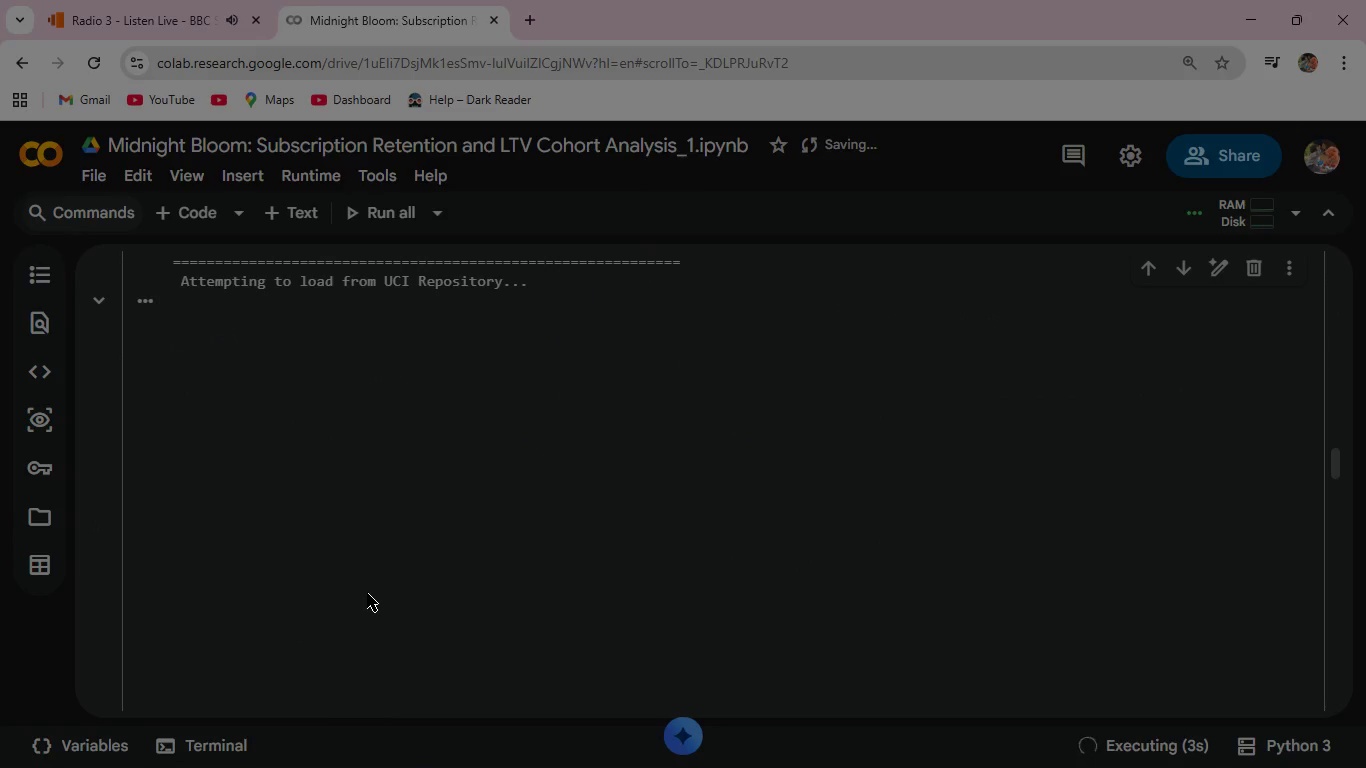 
scroll: coordinate [367, 593], scroll_direction: up, amount: 3.0
 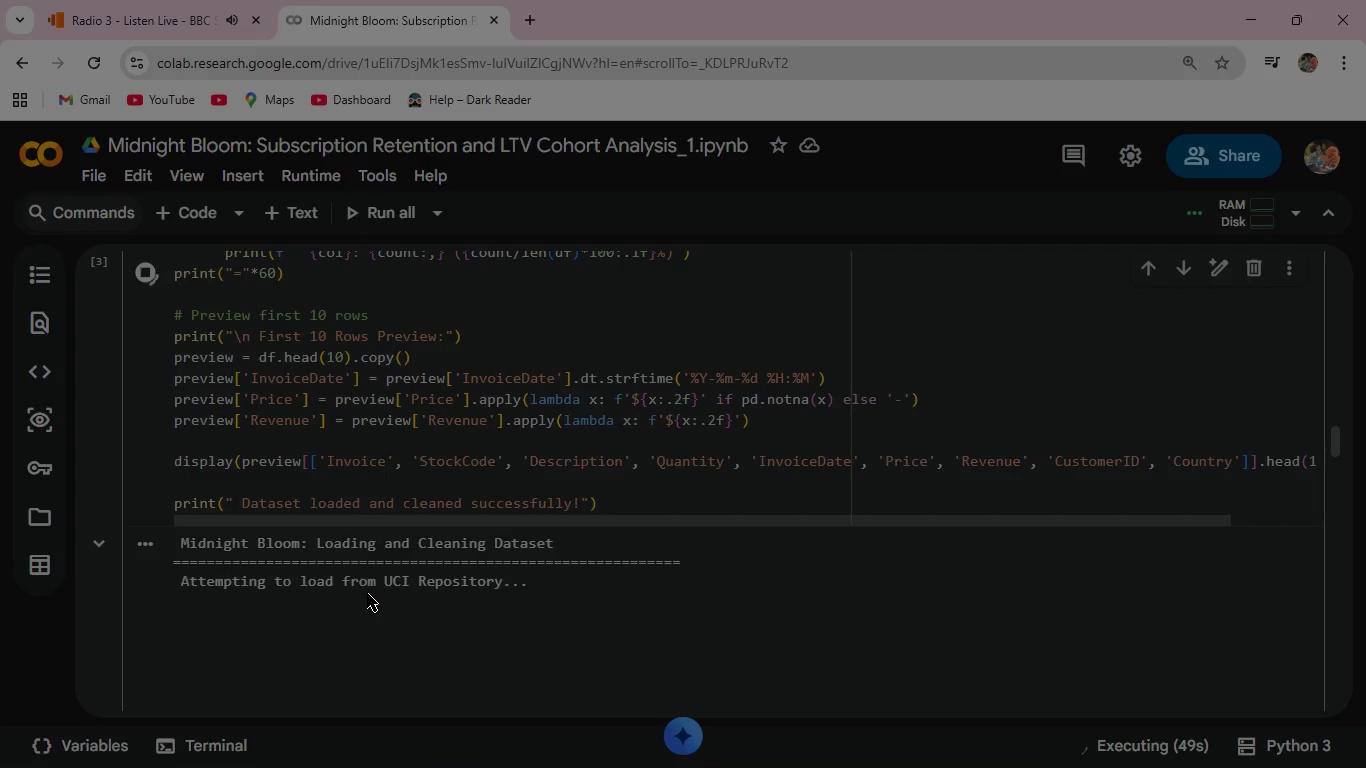 
wait(50.4)
 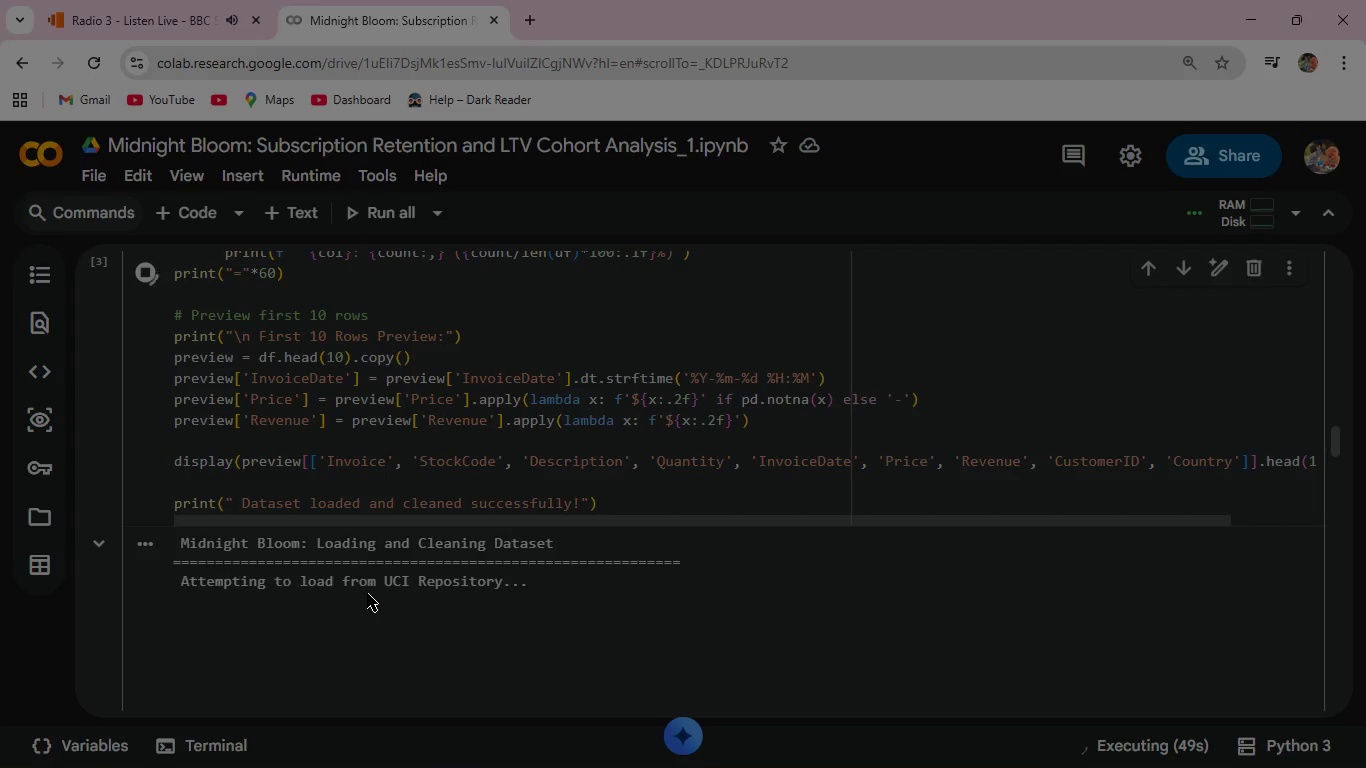 
scroll: coordinate [369, 583], scroll_direction: down, amount: 14.0
 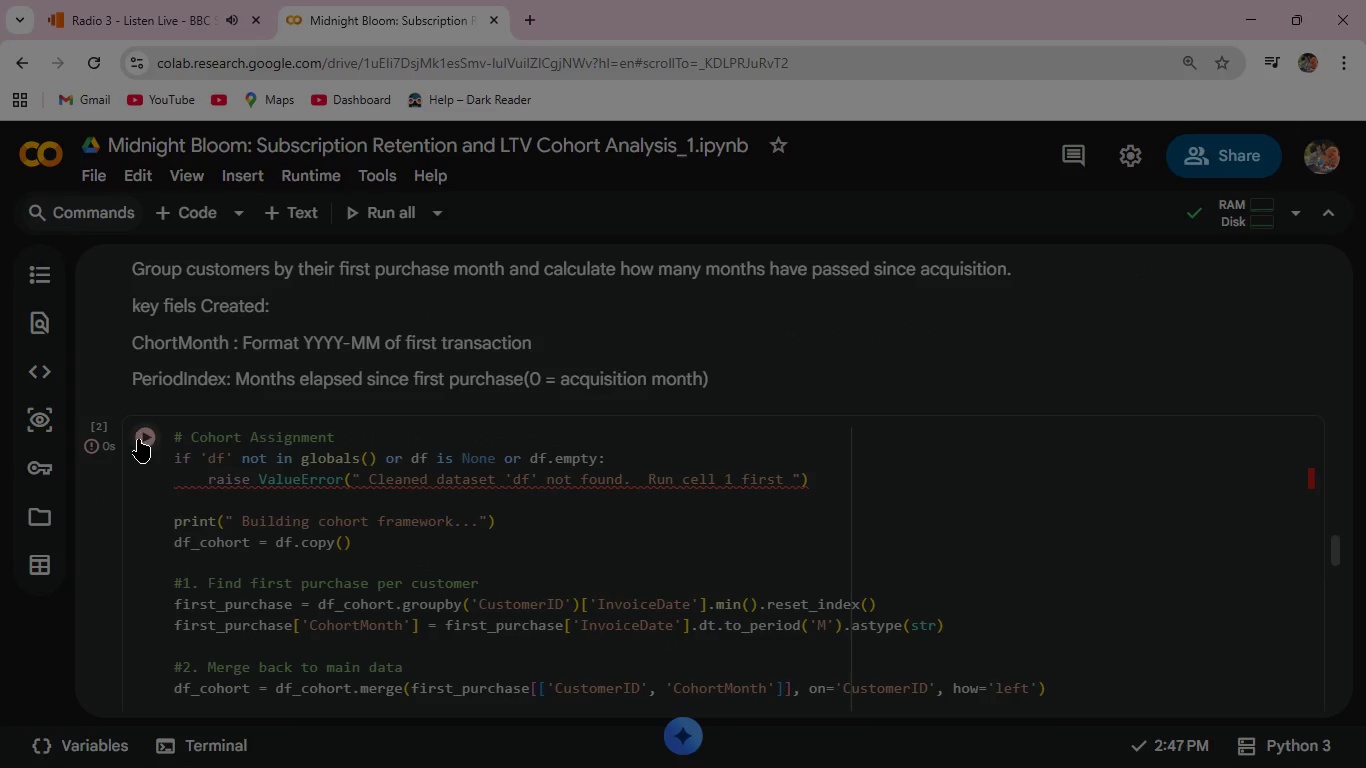 
left_click([138, 439])
 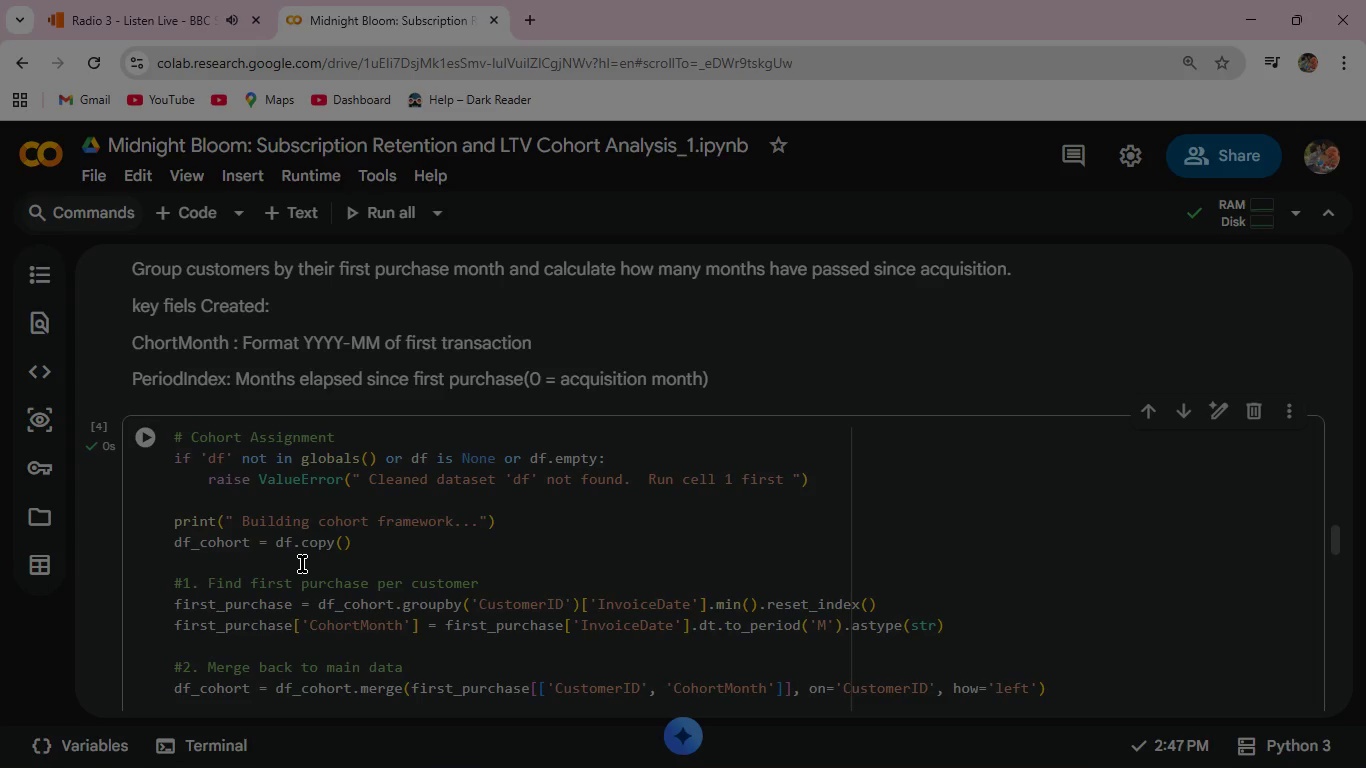 
scroll: coordinate [302, 563], scroll_direction: down, amount: 8.0
 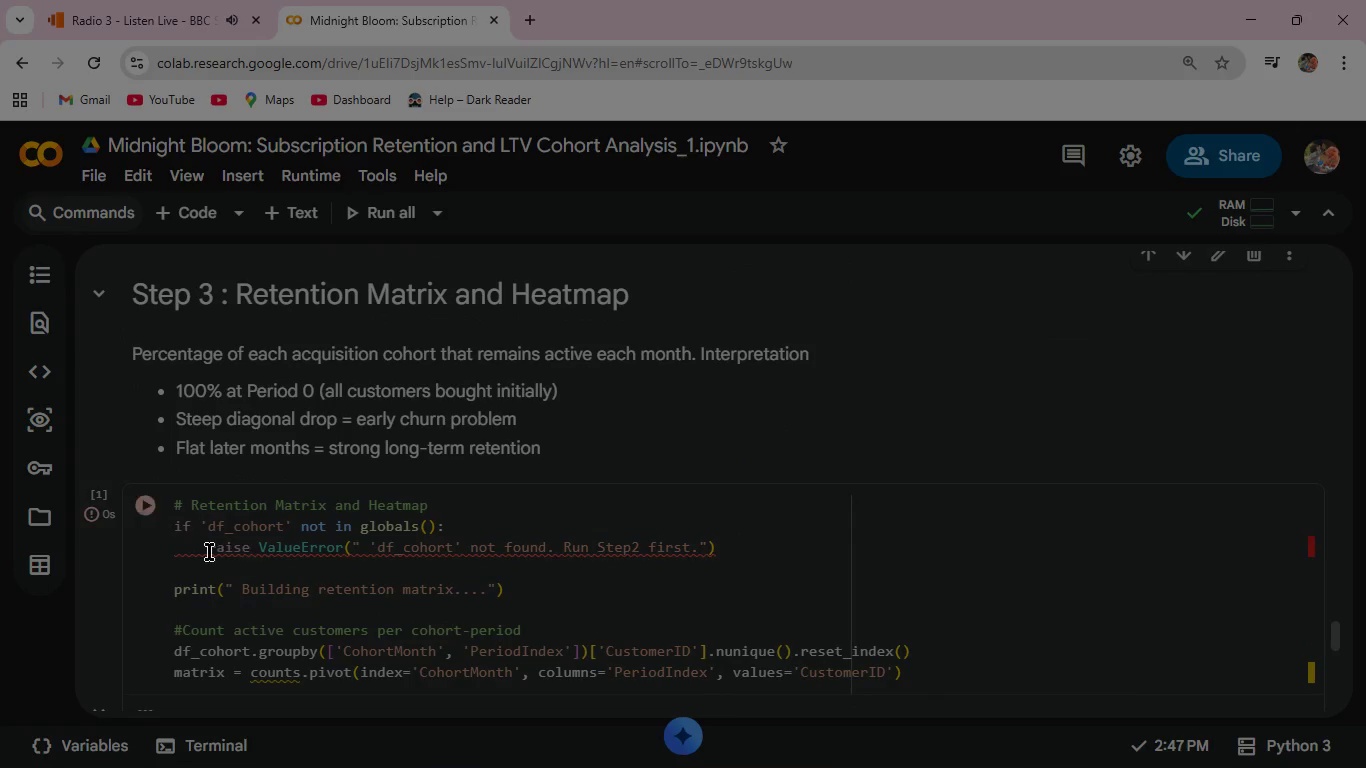 
left_click([141, 506])
 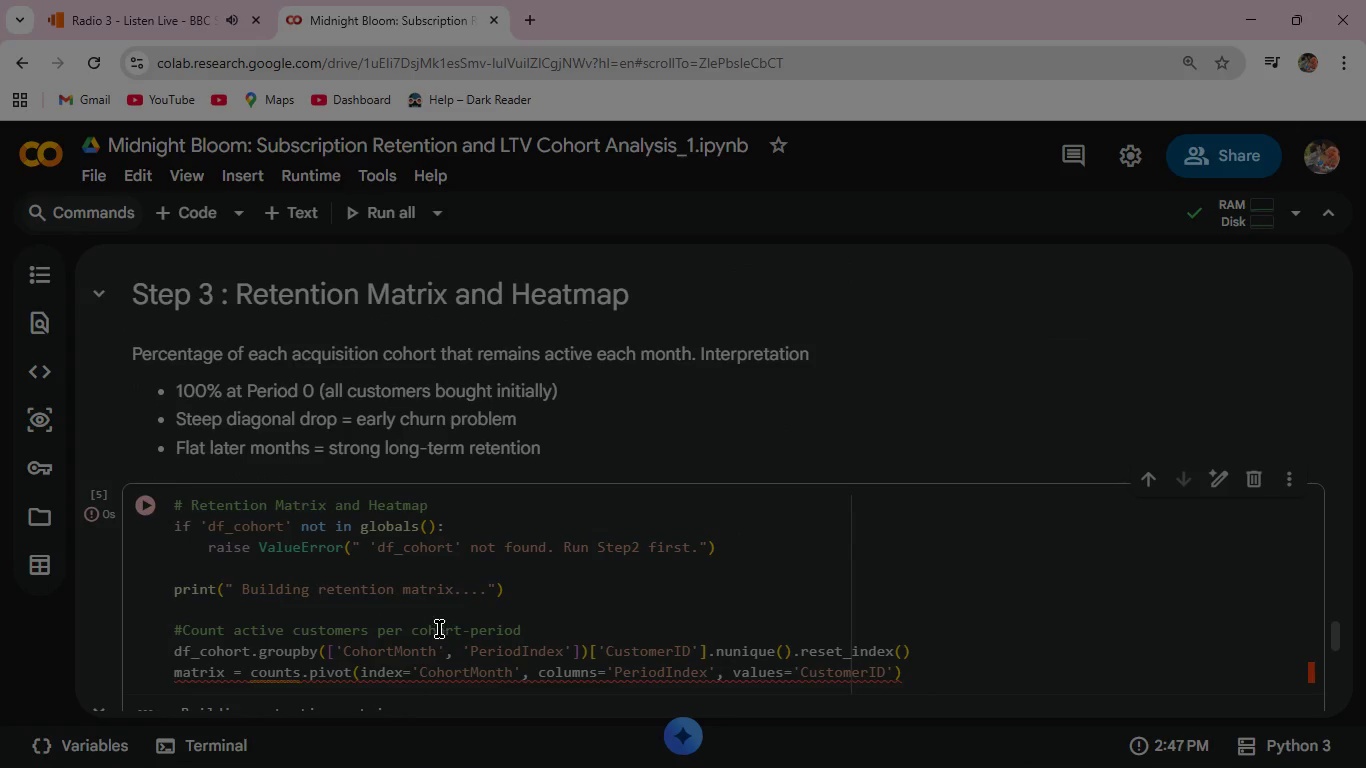 
scroll: coordinate [439, 629], scroll_direction: down, amount: 2.0
 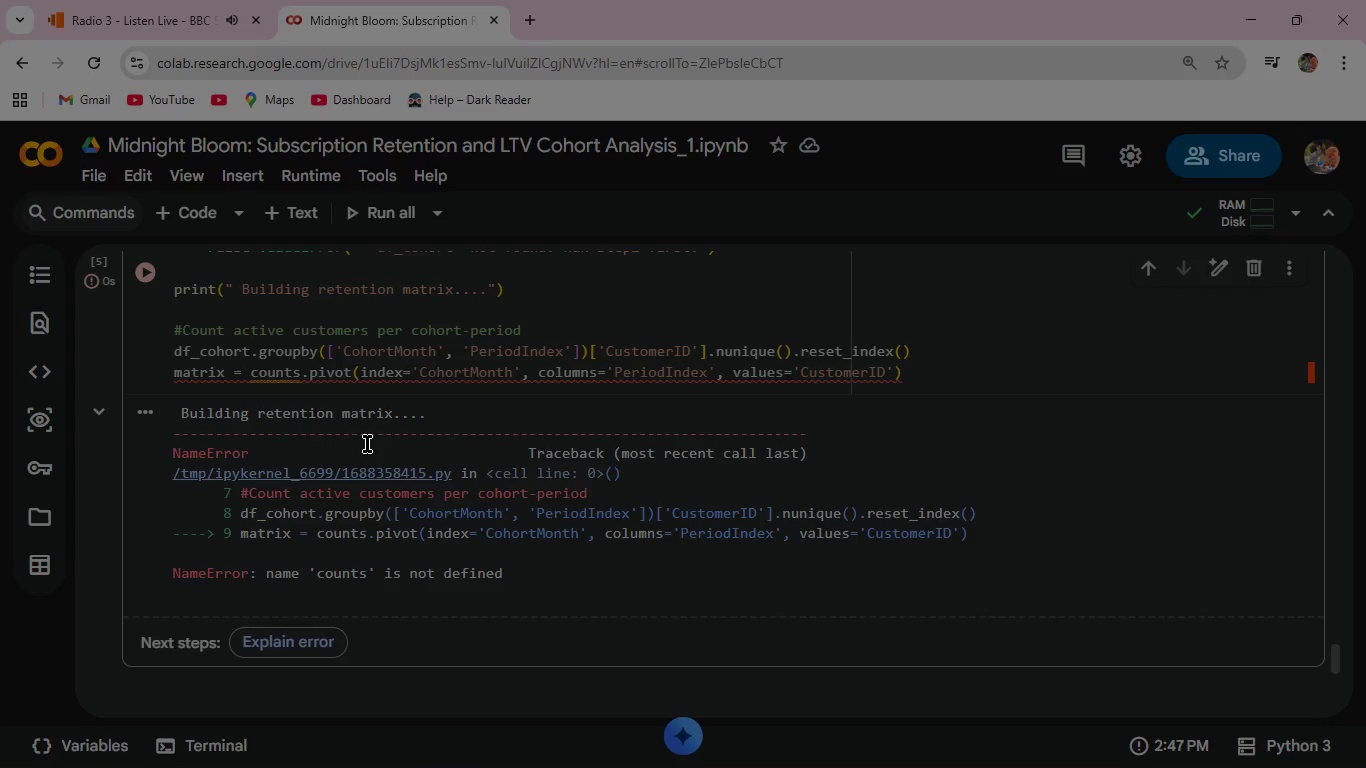 
wait(35.28)
 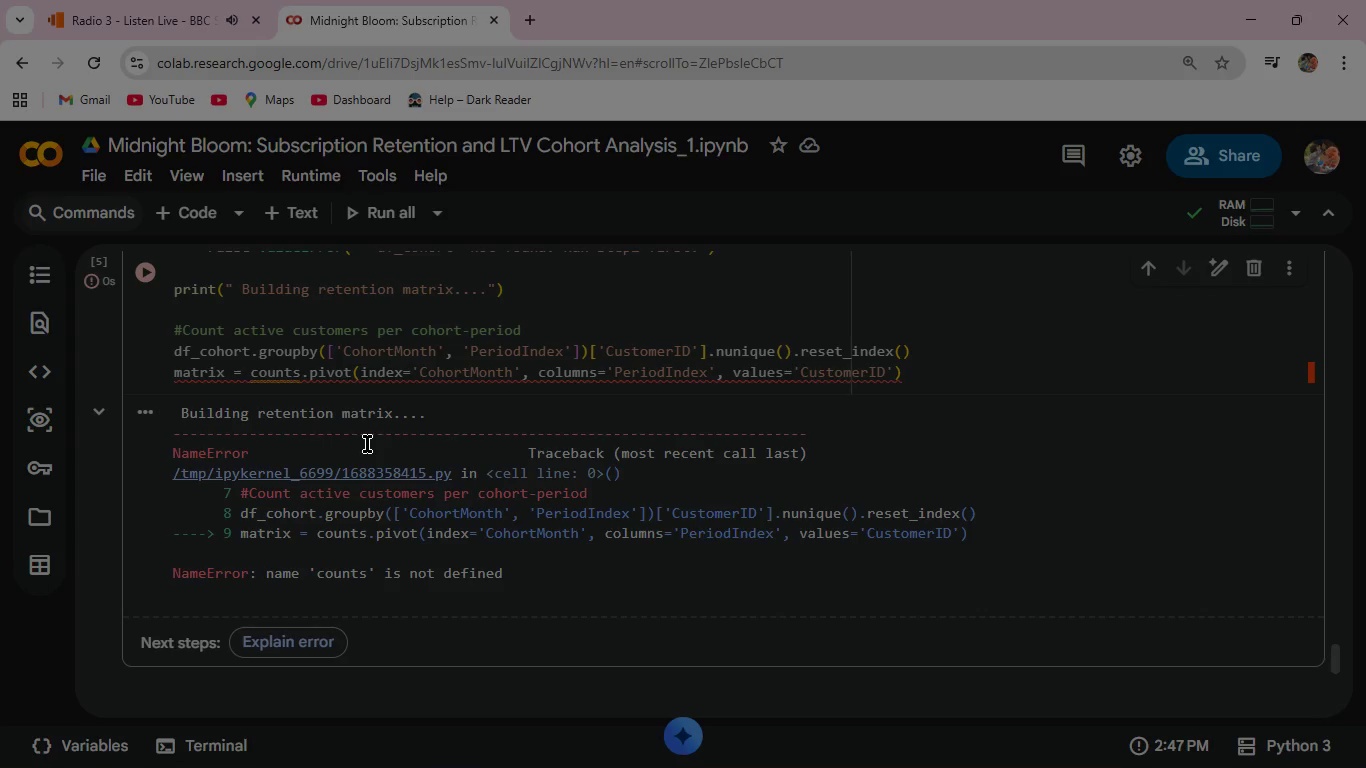 
left_click([175, 350])
 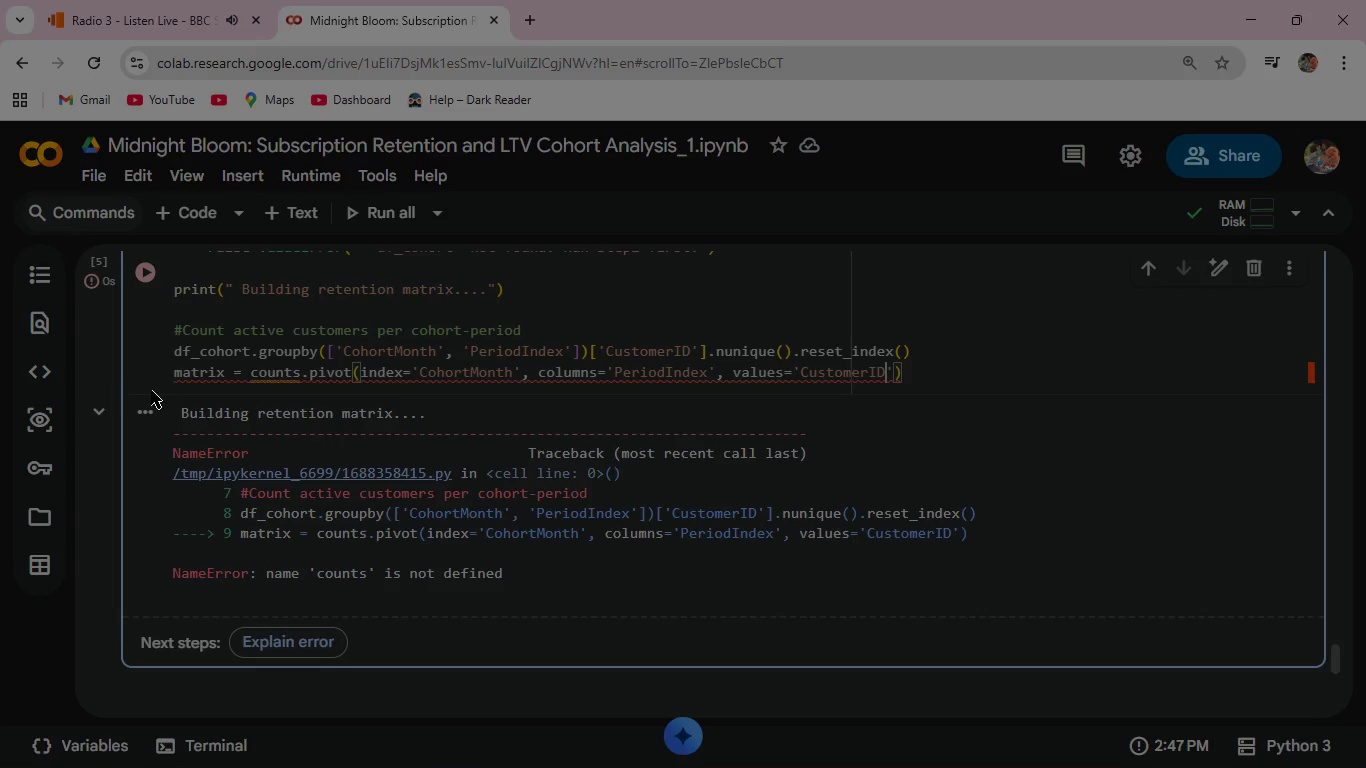 
left_click([176, 346])
 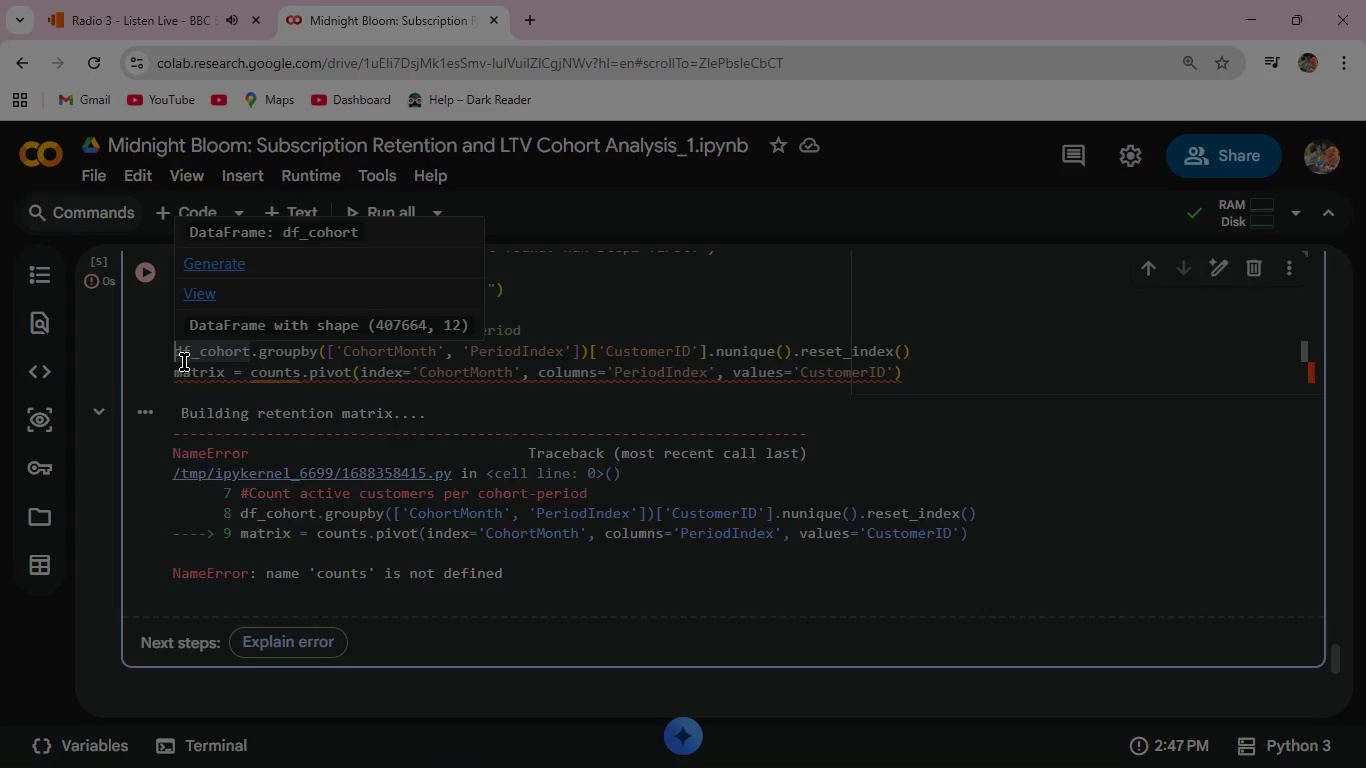 
type(counts = )
 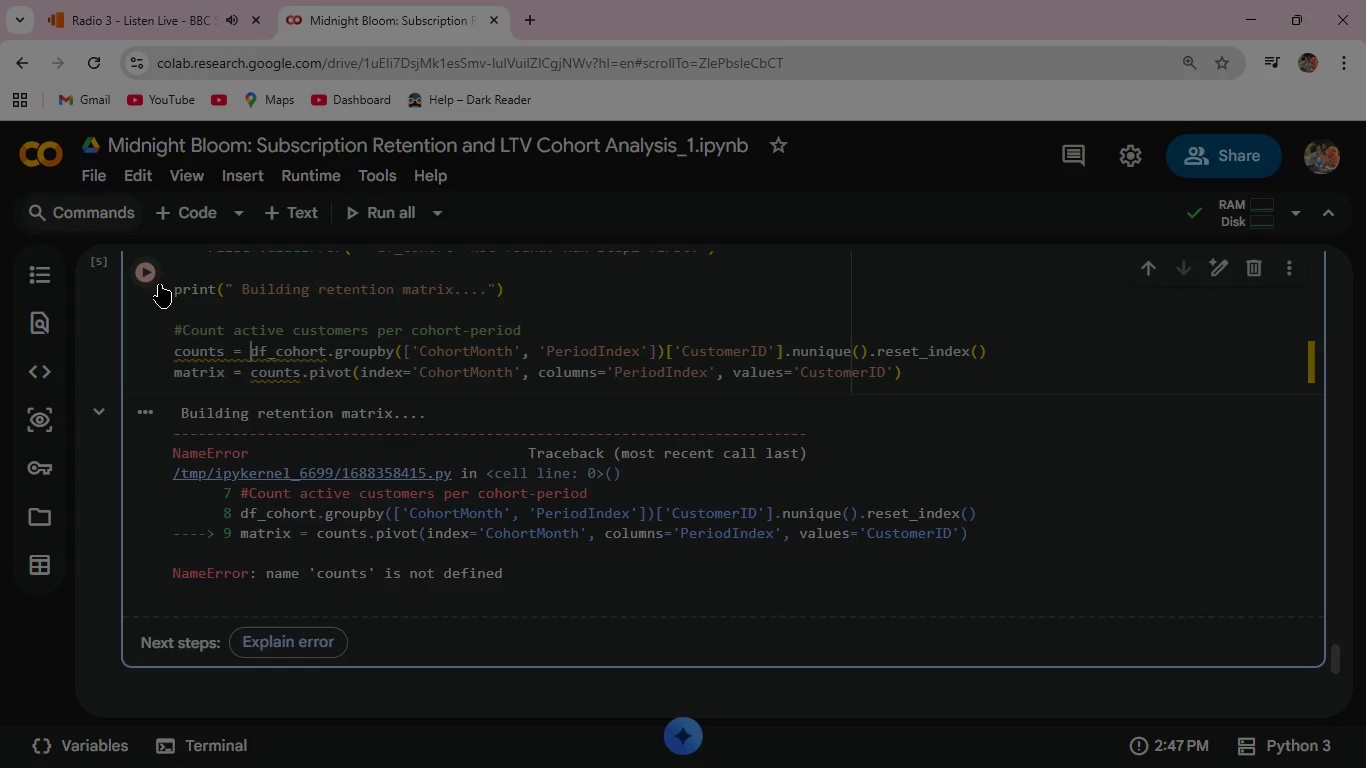 
left_click([152, 272])
 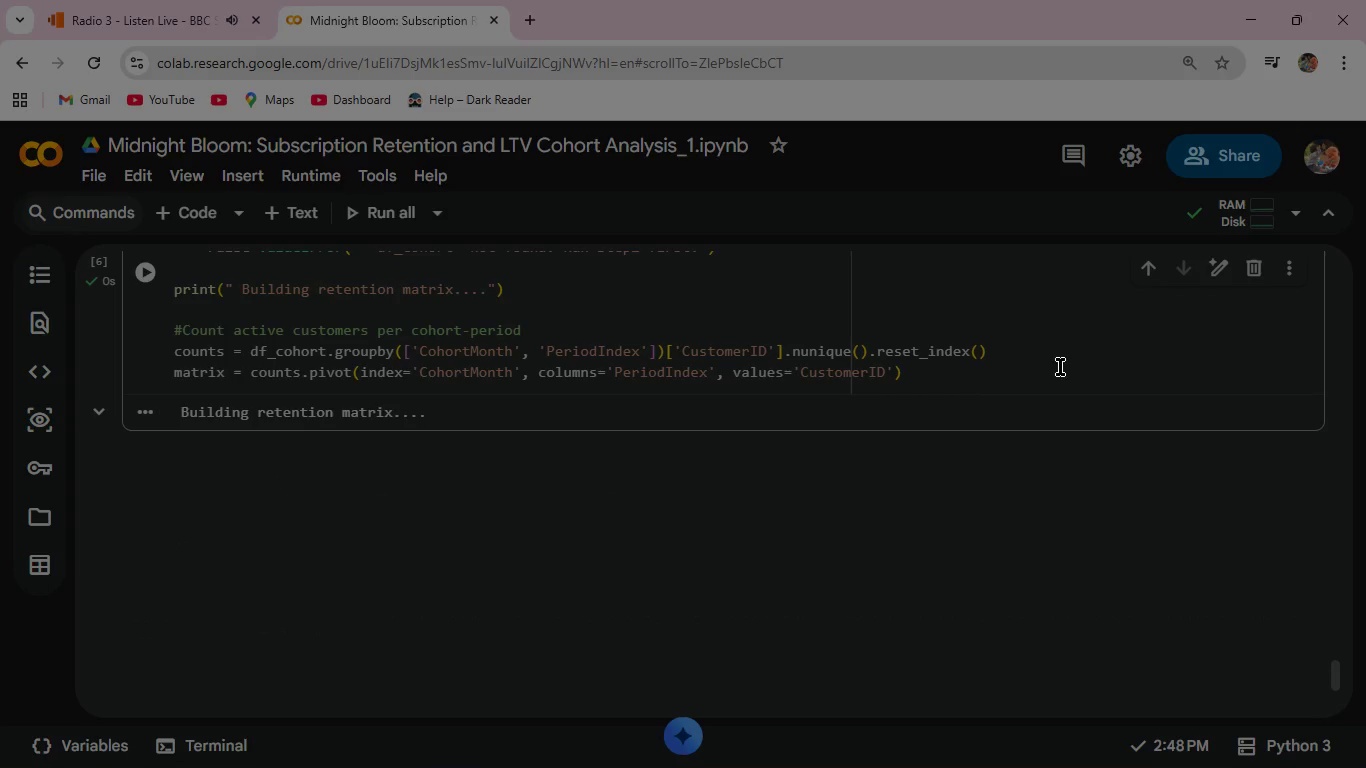 
double_click([972, 382])
 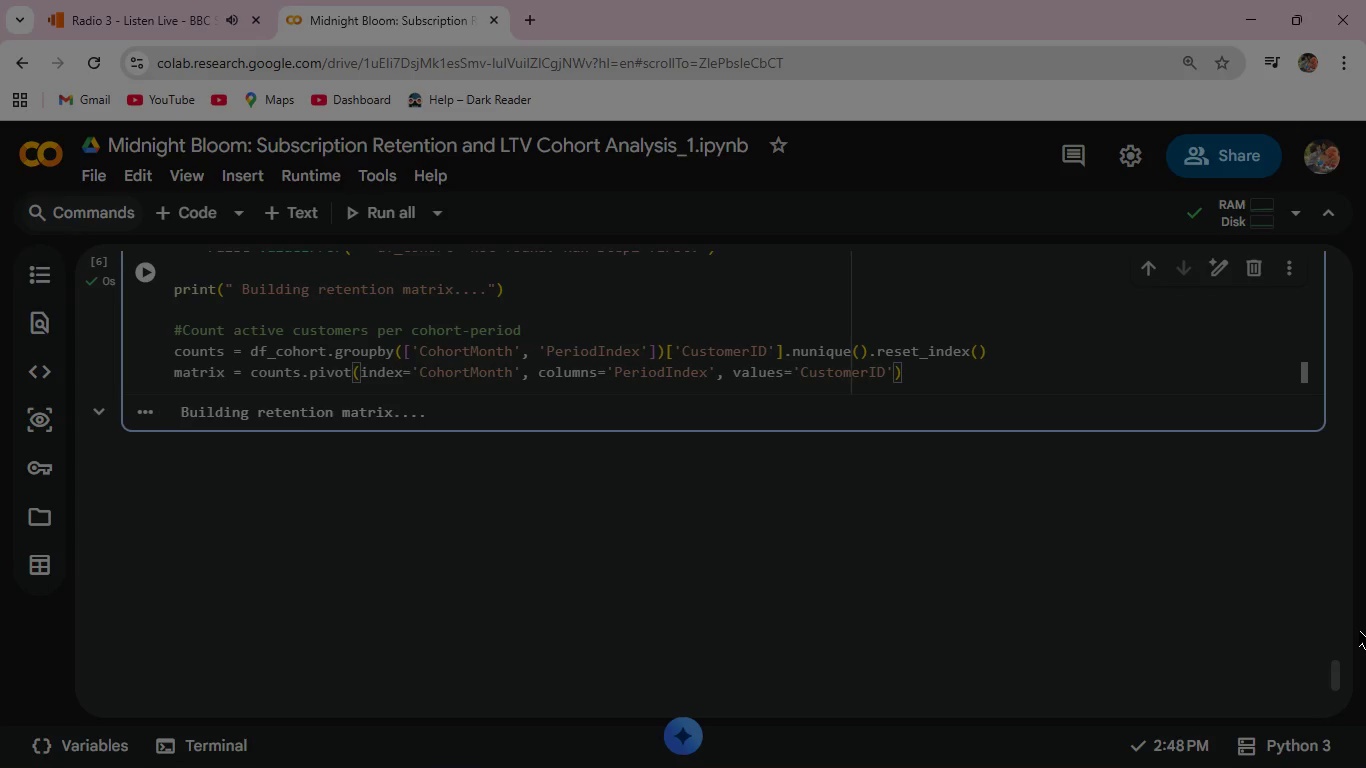 
wait(6.61)
 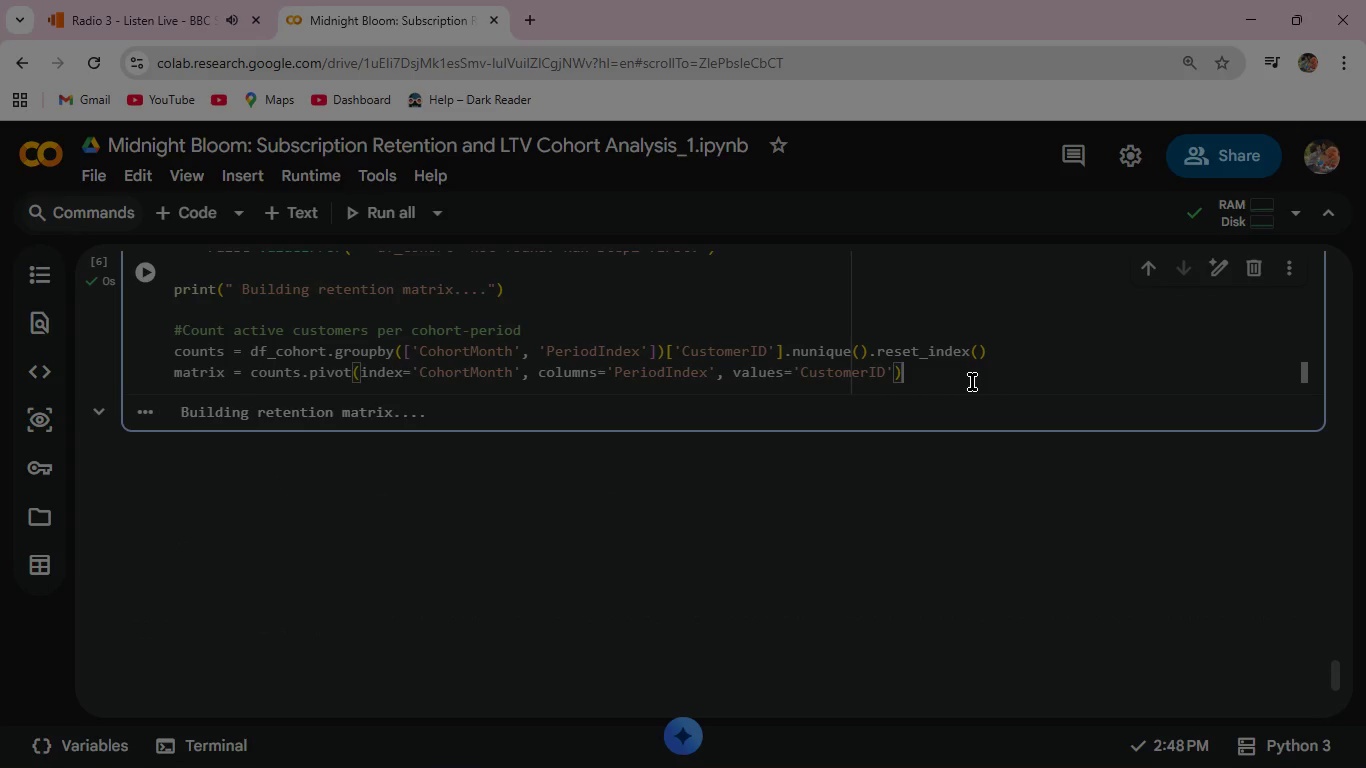 
key(Enter)
 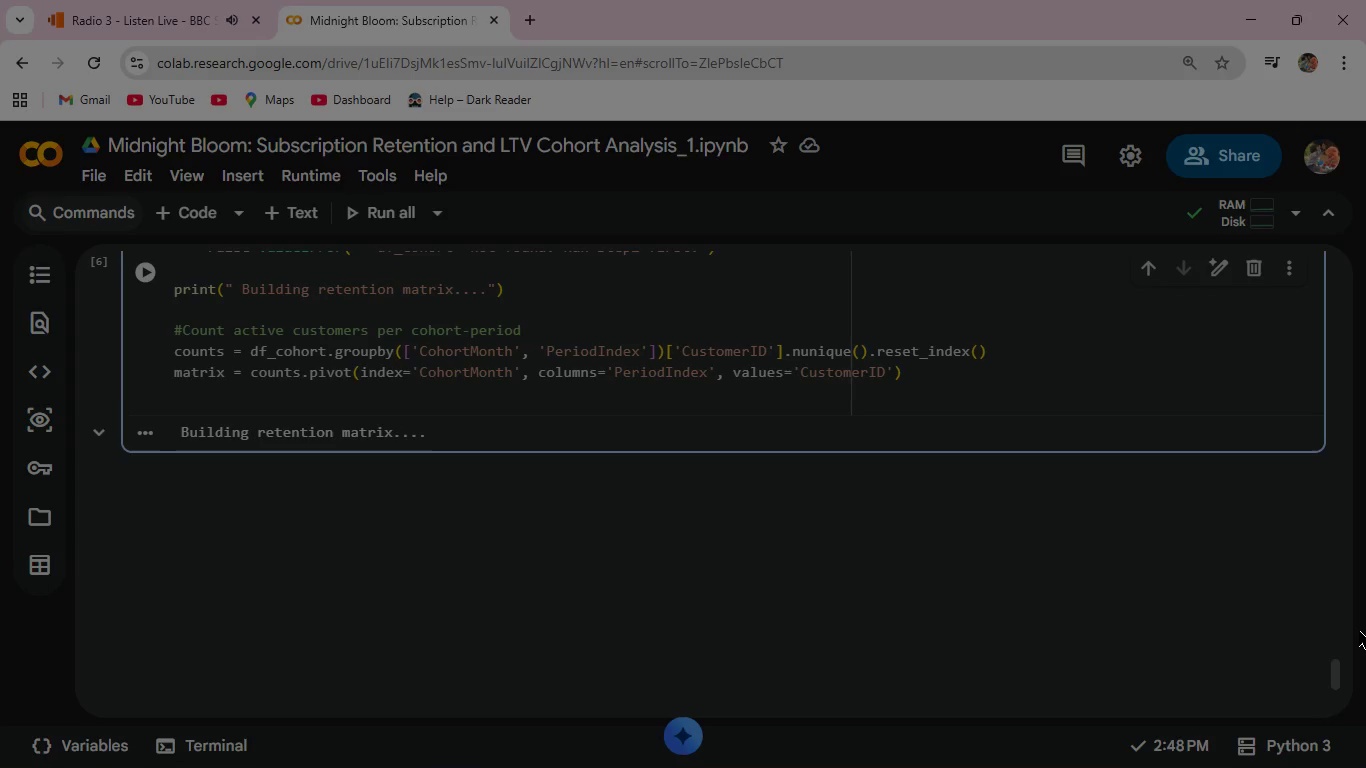 
wait(17.36)
 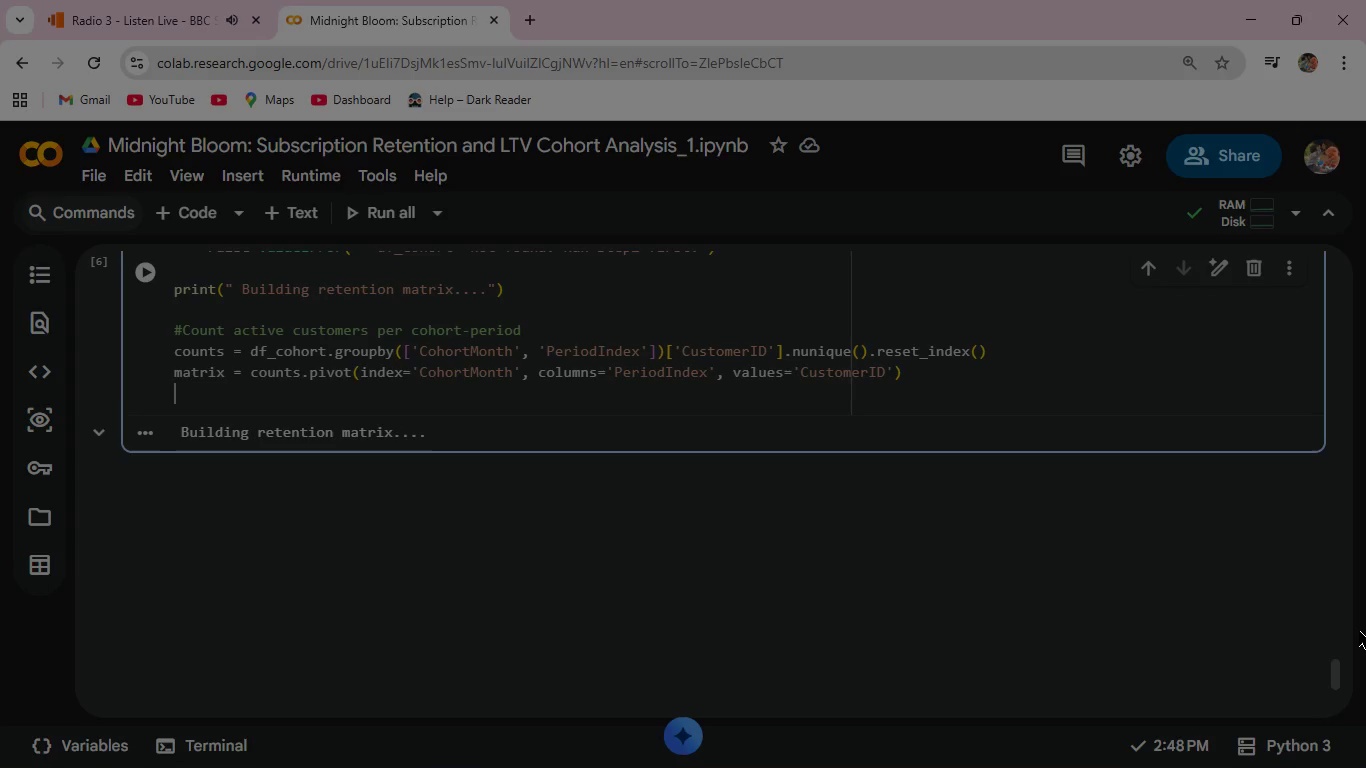 
key(Shift+3)
 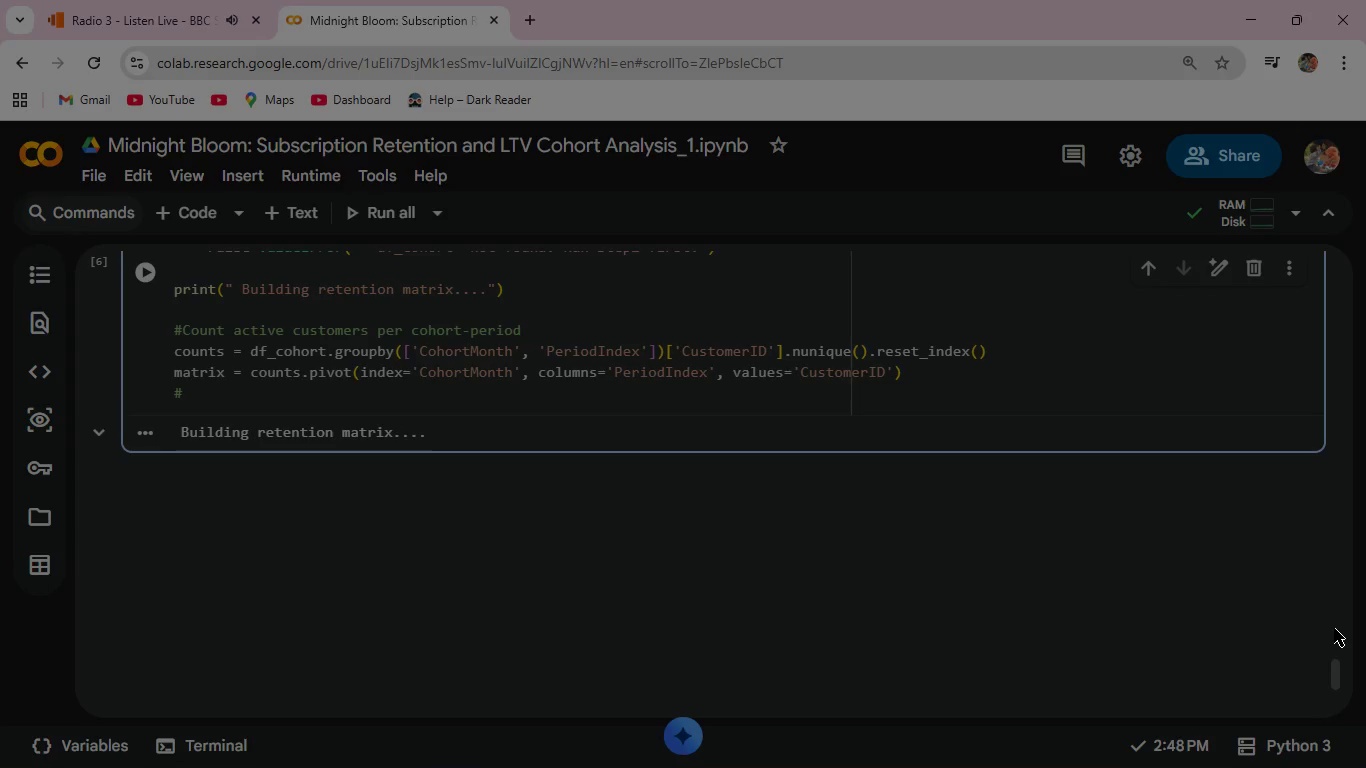 
key(Backspace)
 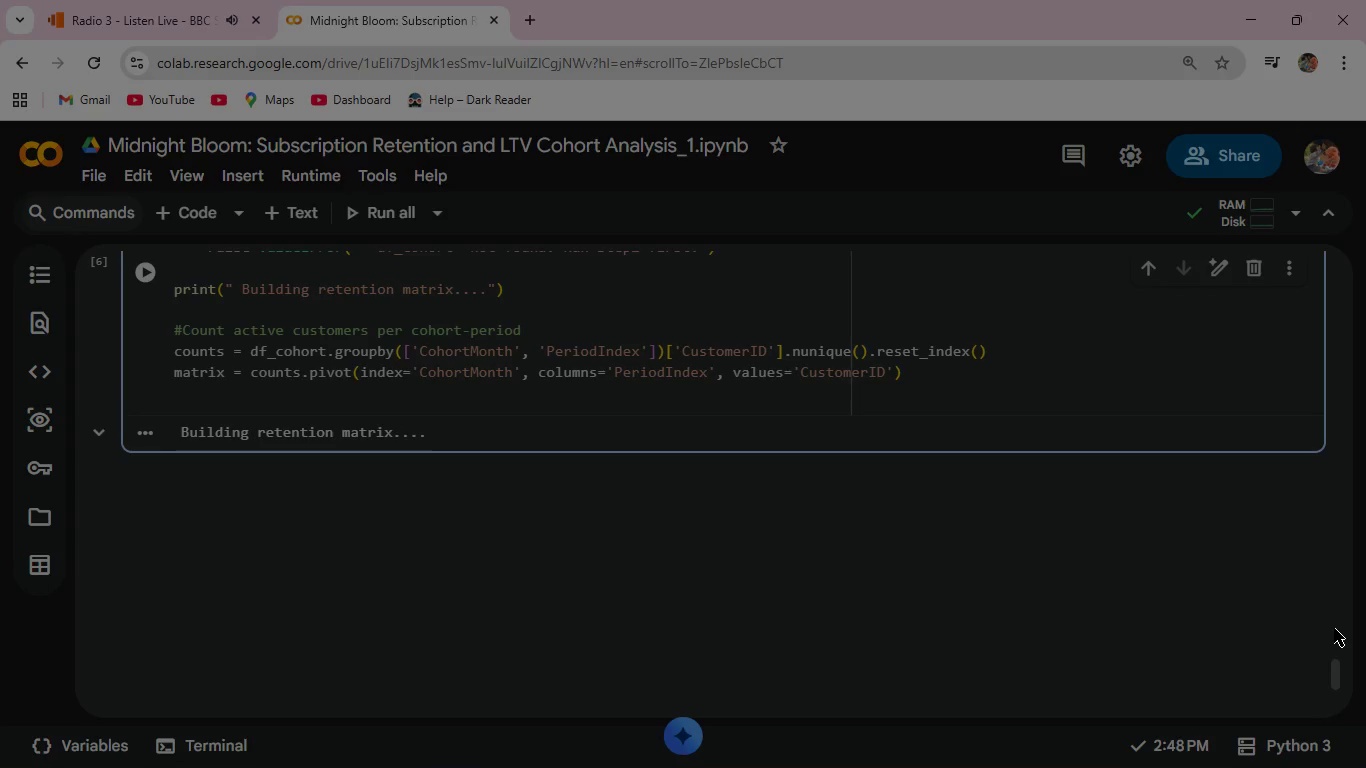 
key(Enter)
 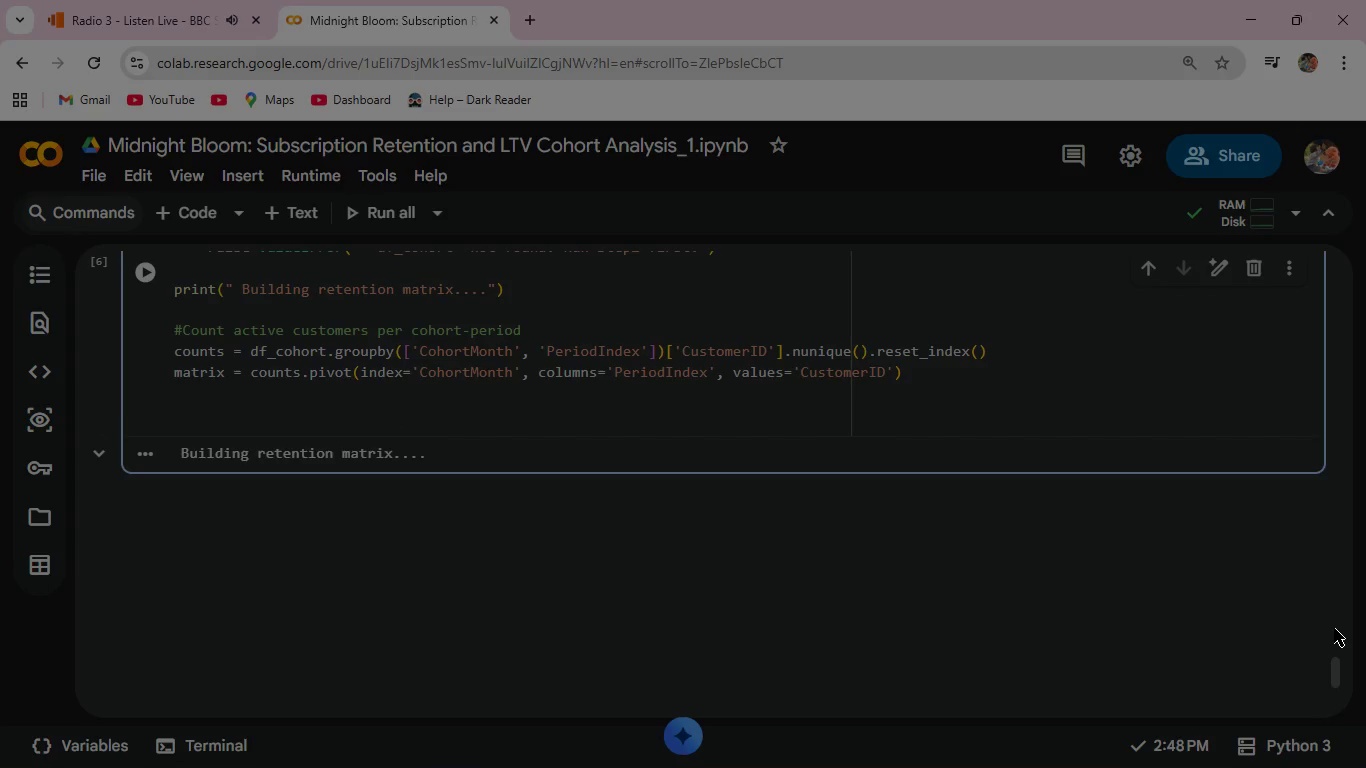 
wait(6.48)
 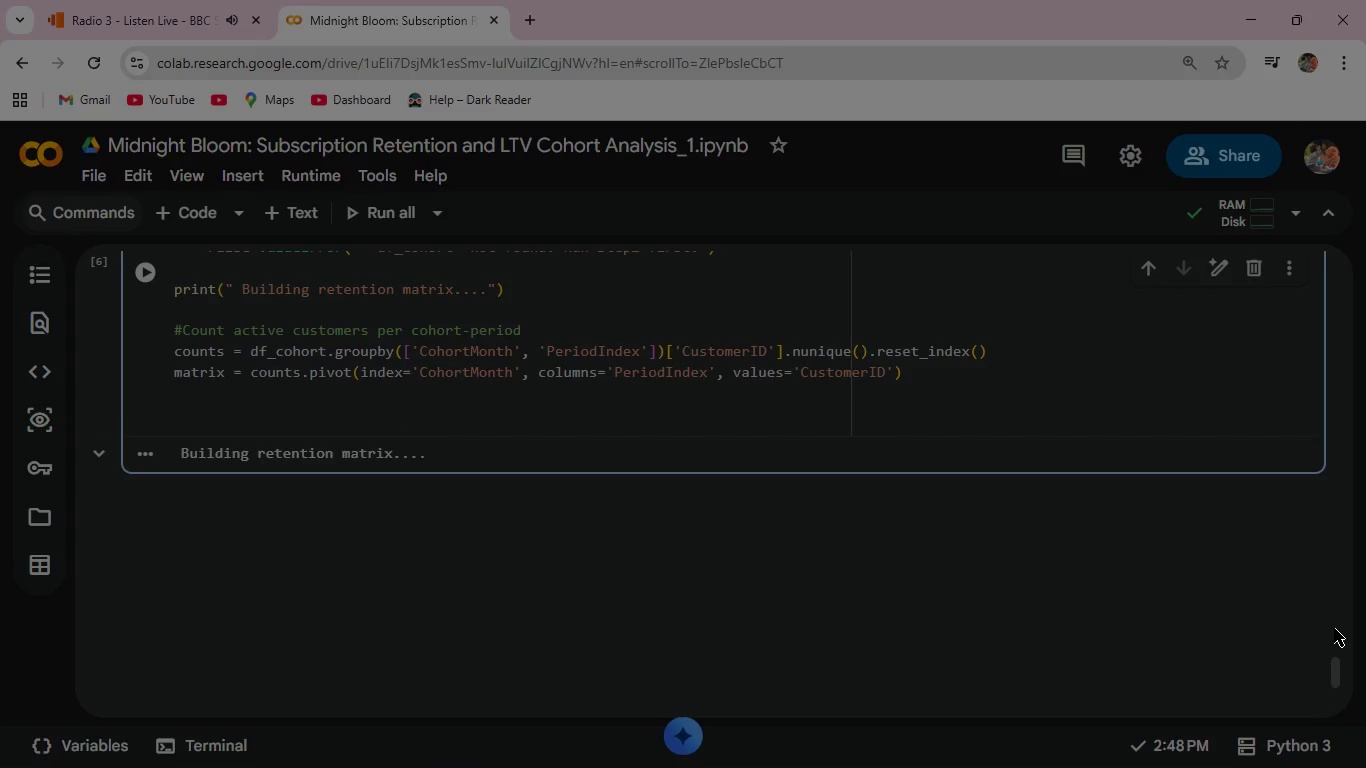 
type(#Calculate retention % )
 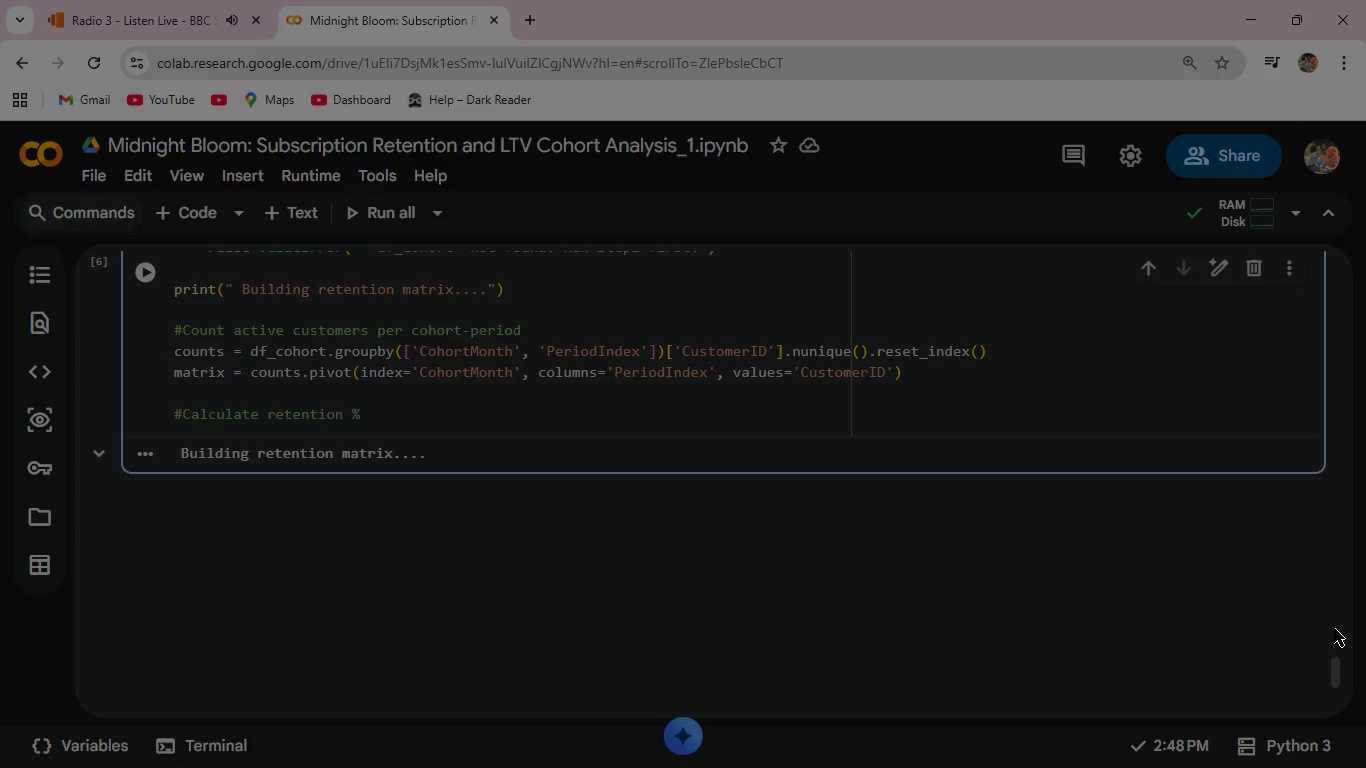 
key(Enter)
 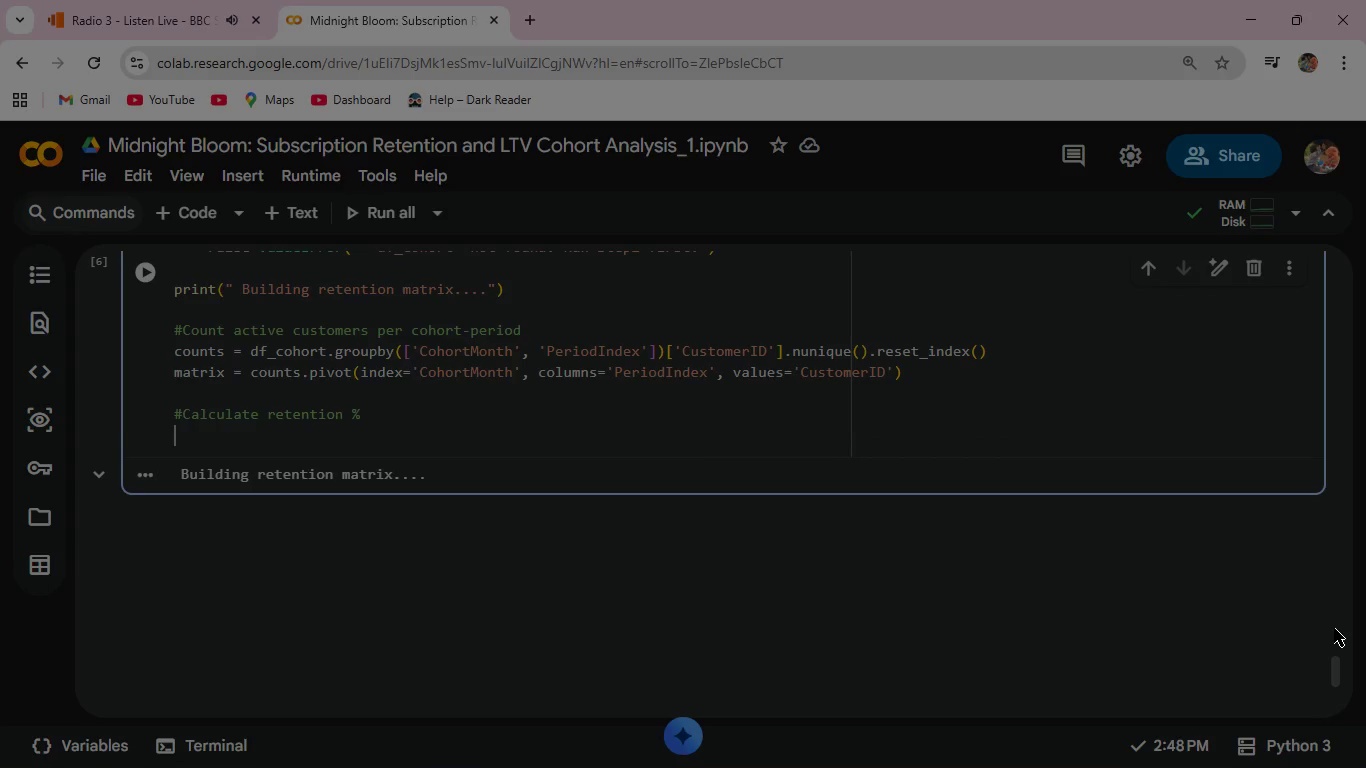 
type(ch)
key(Backspace)
type(ohort)
 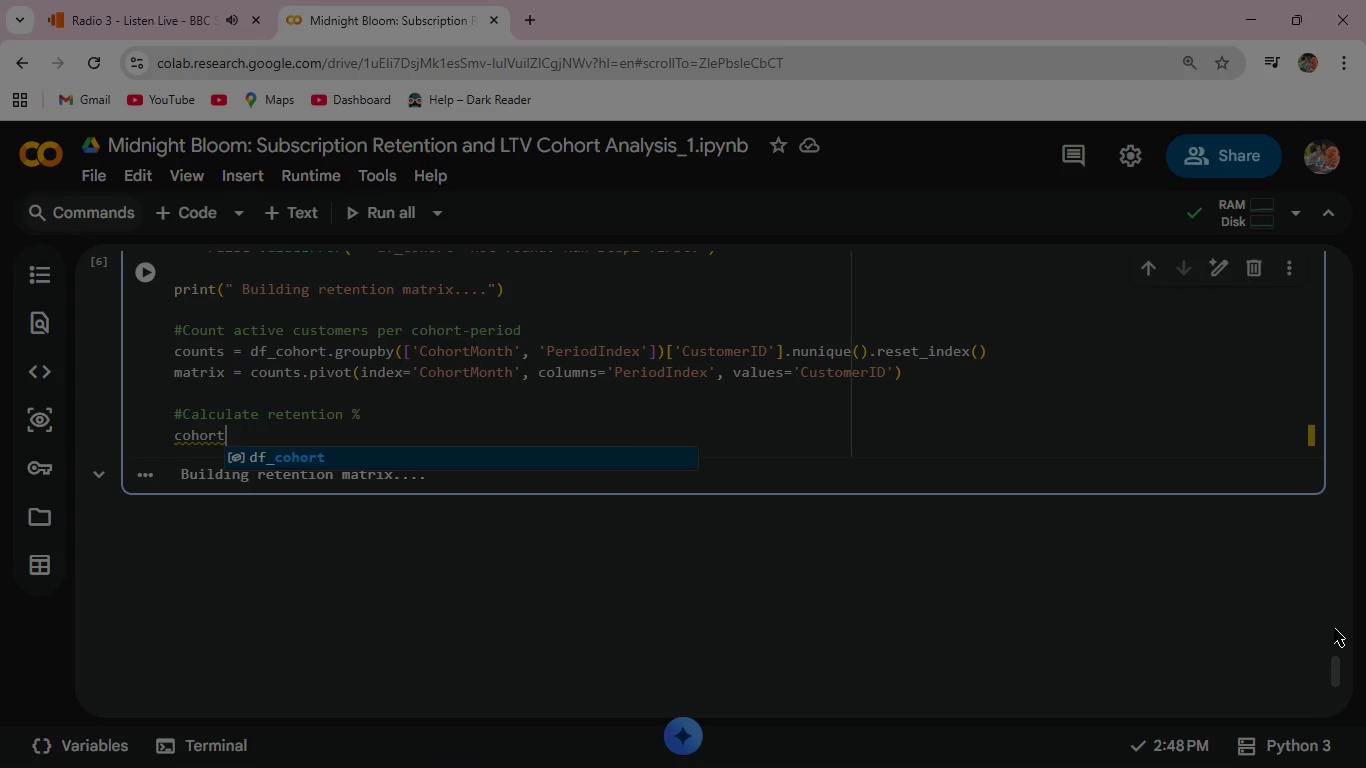 
wait(5.7)
 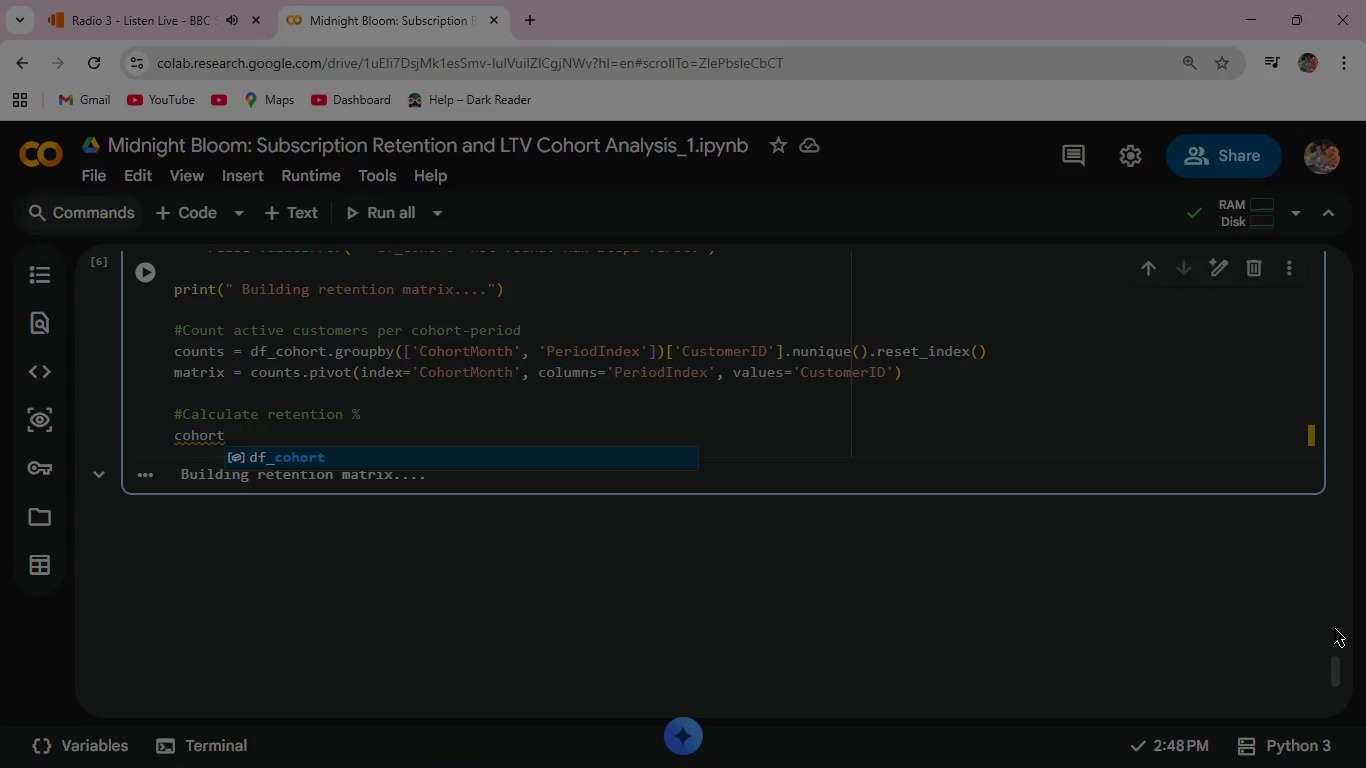 
type(_sizes = matrix.iloc[:, 0)
 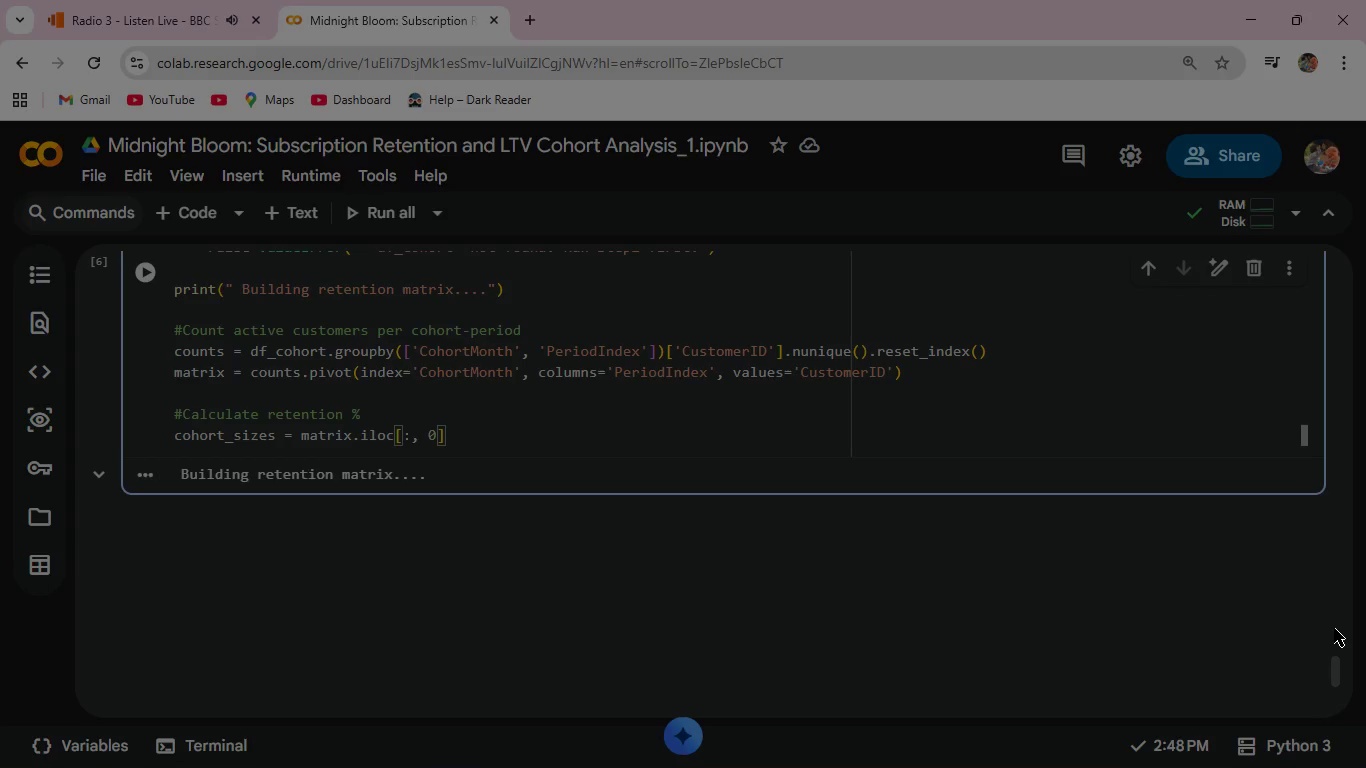 
key(ArrowRight)
 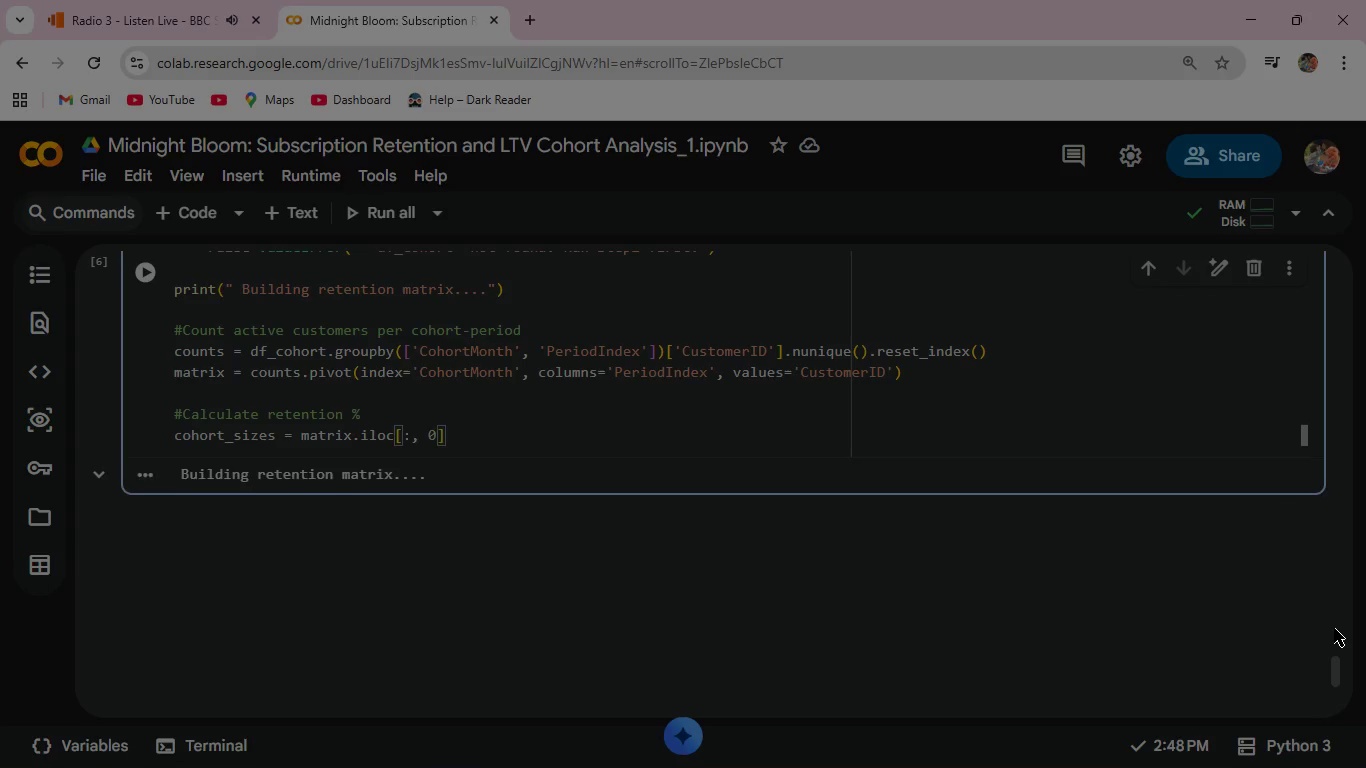 
key(Enter)
 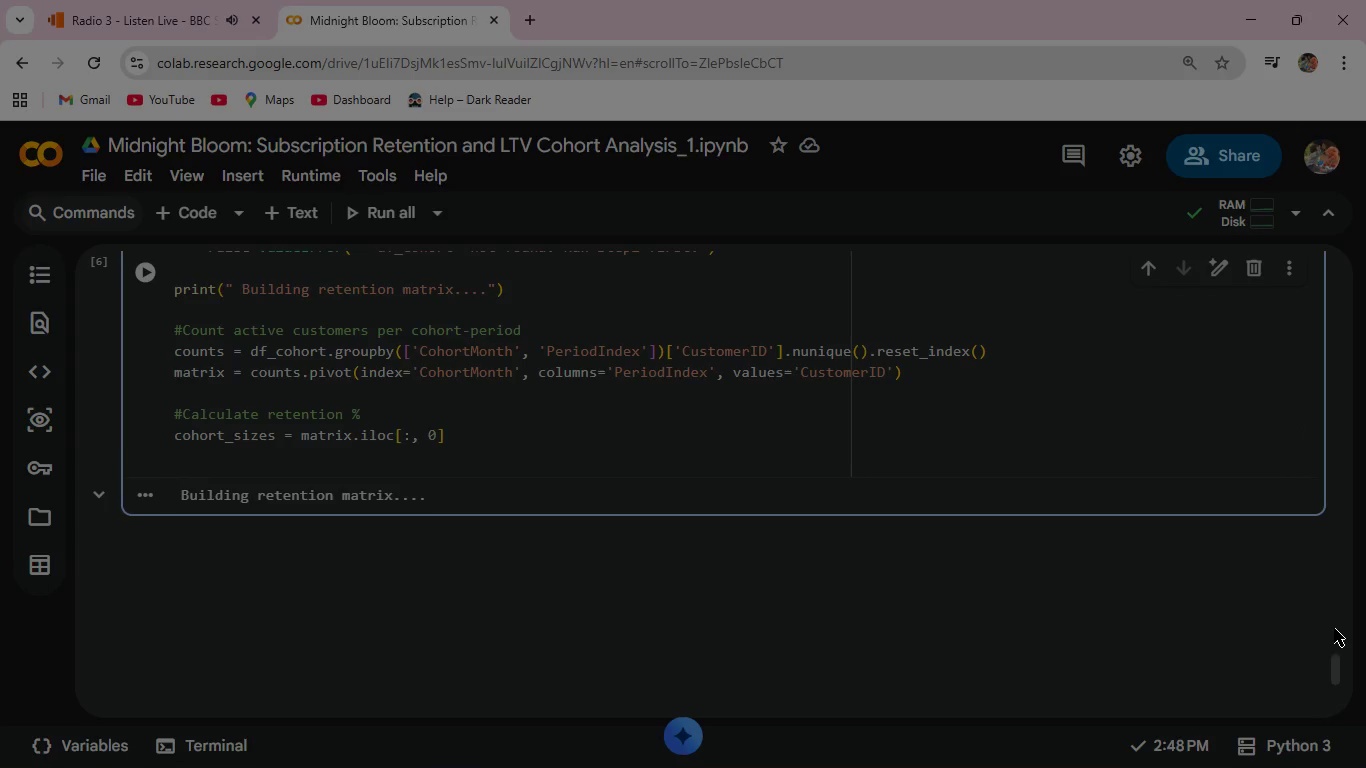 
type(ret)
 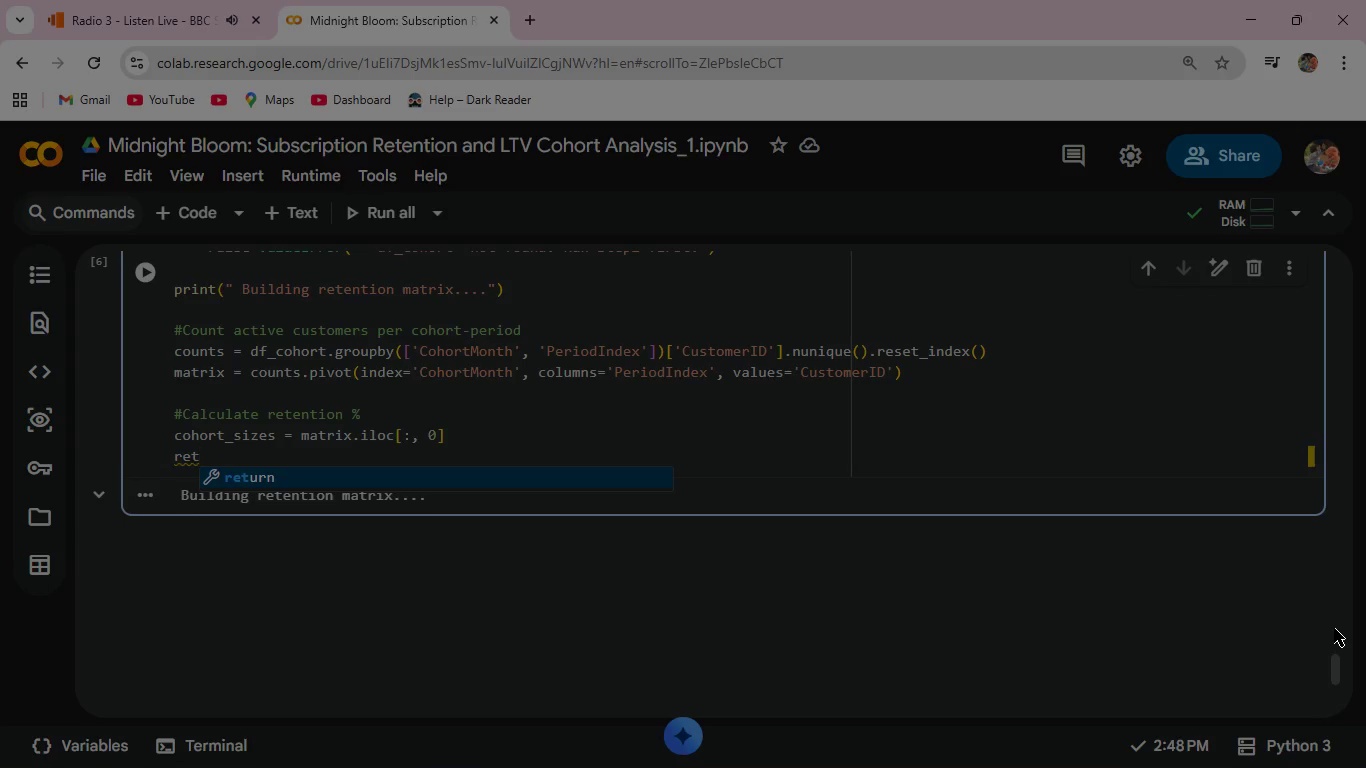 
type(ention = matrix.divi)
 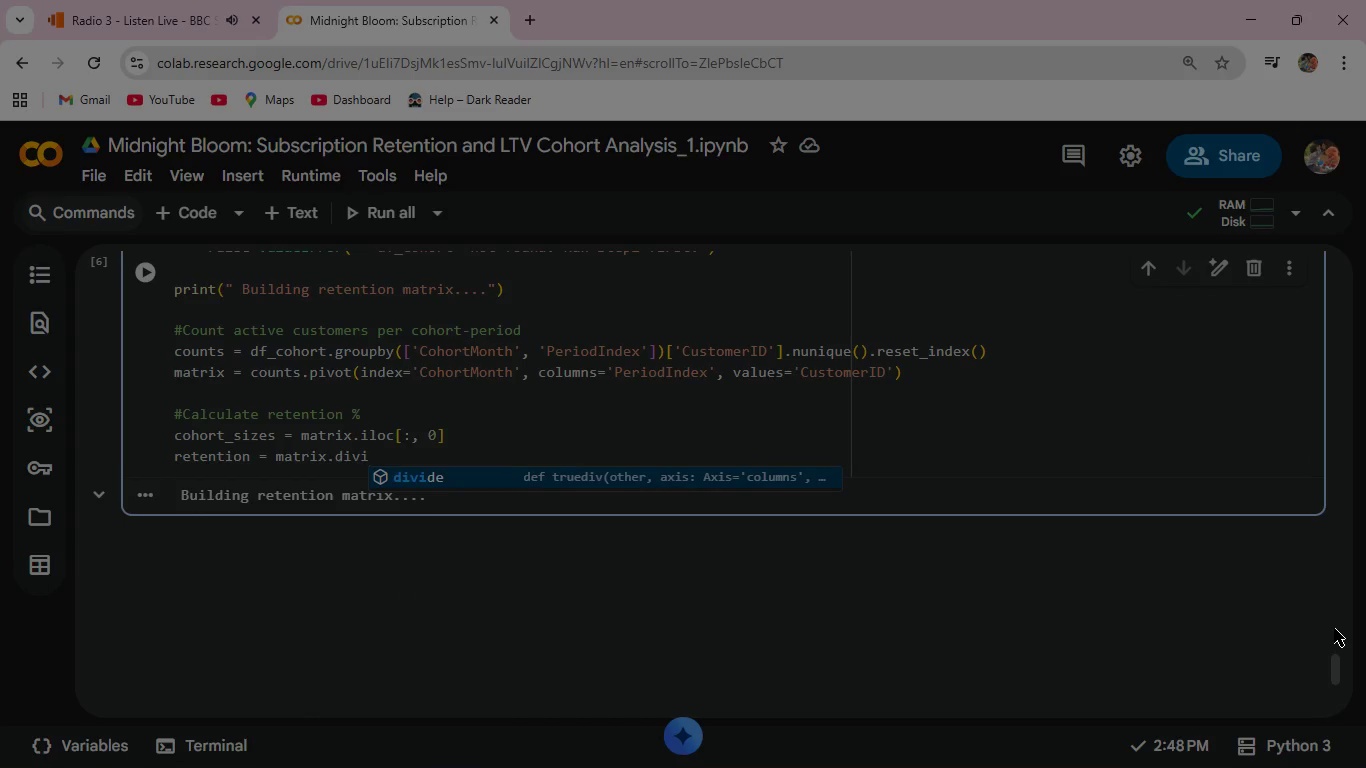 
key(Enter)
 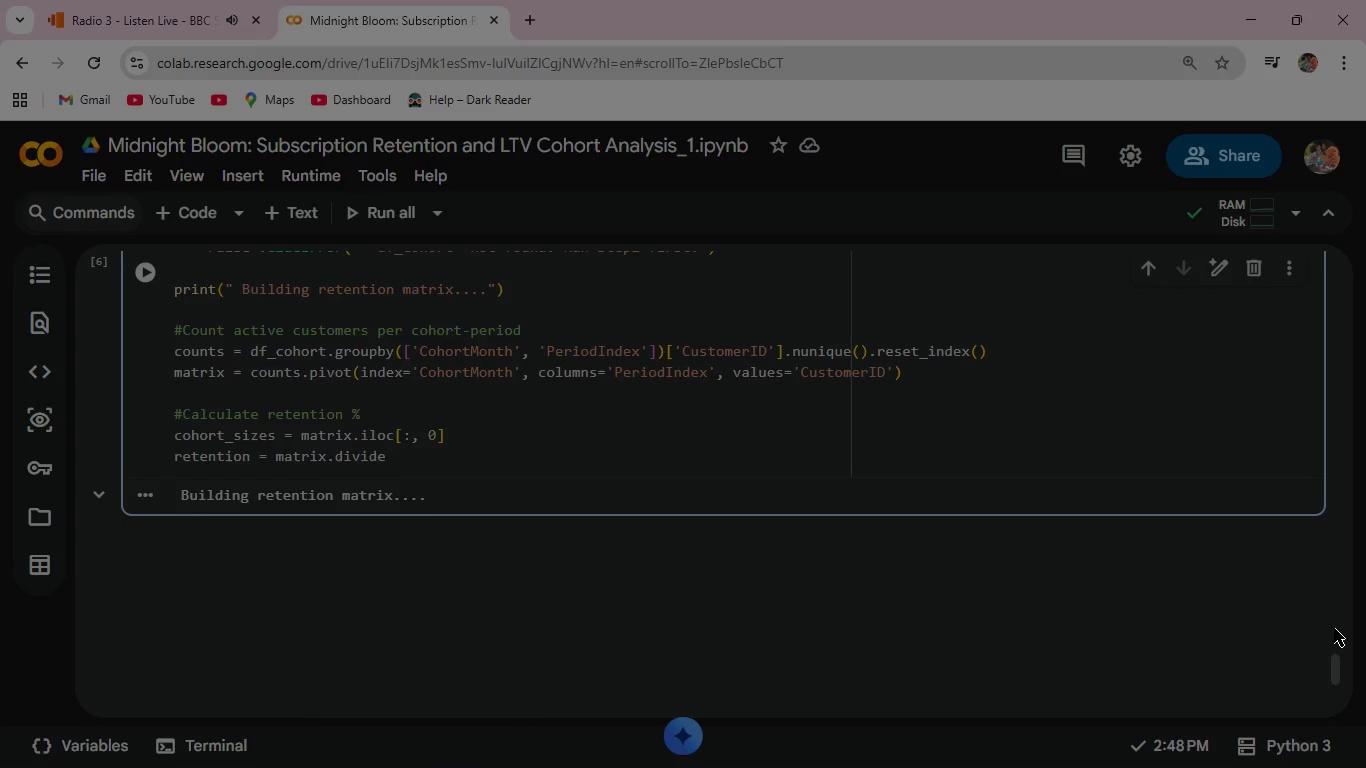 
type((ch)
key(Backspace)
type(ohort)
 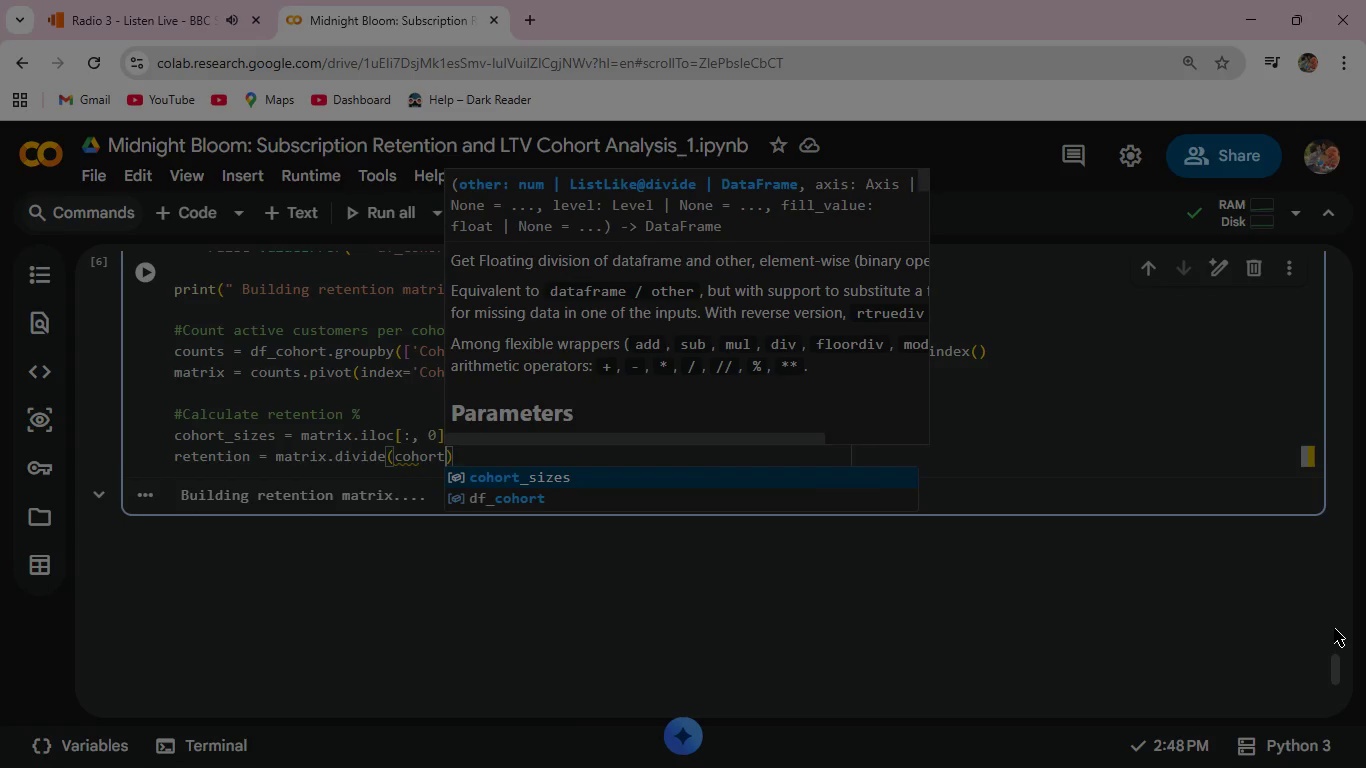 
key(Enter)
 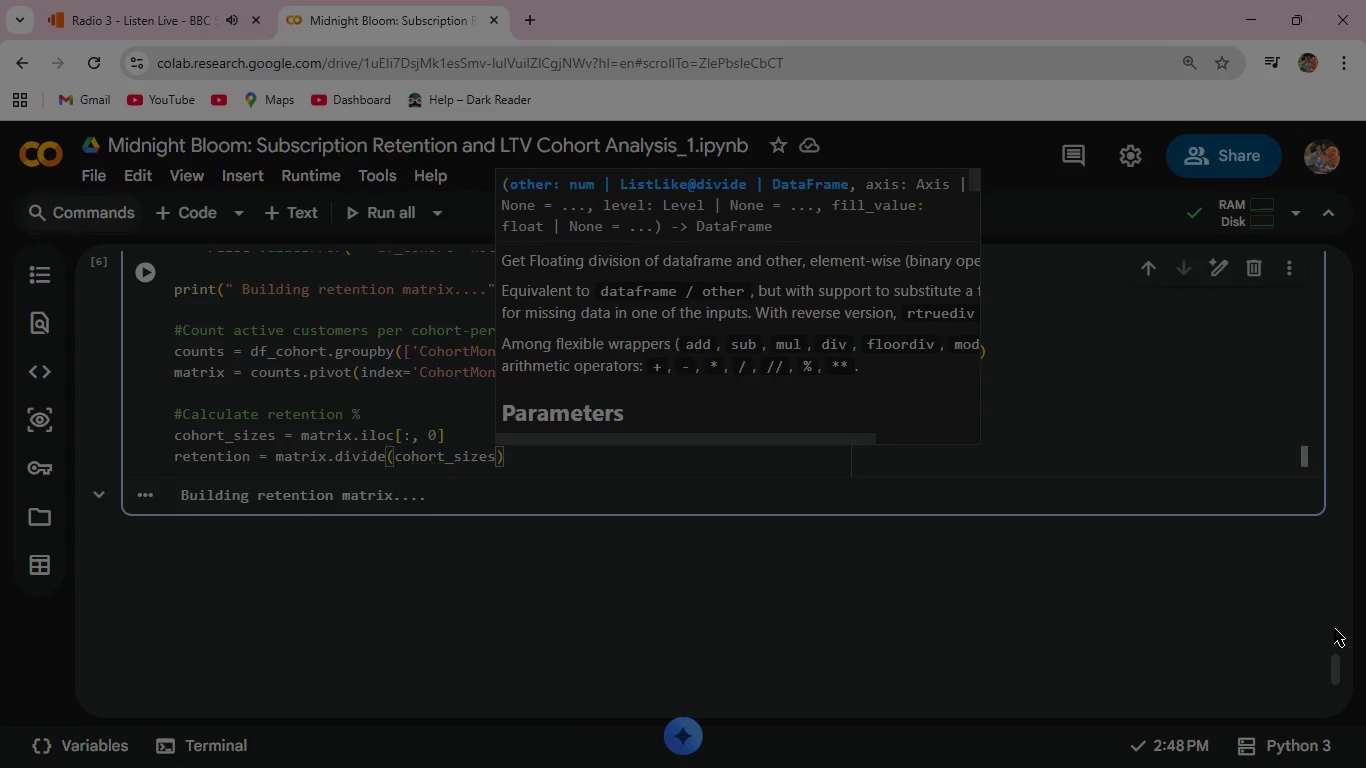 
type(, axis=0)
 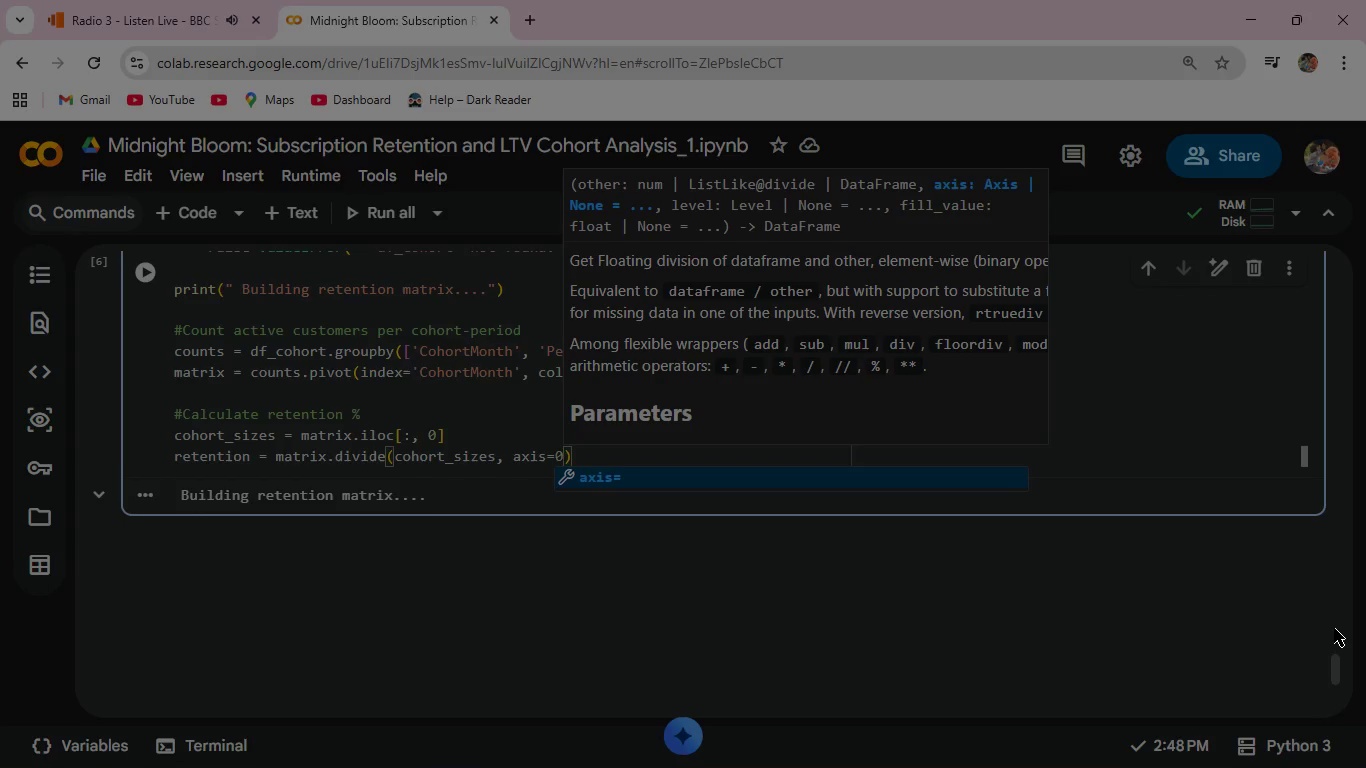 
key(ArrowRight)
 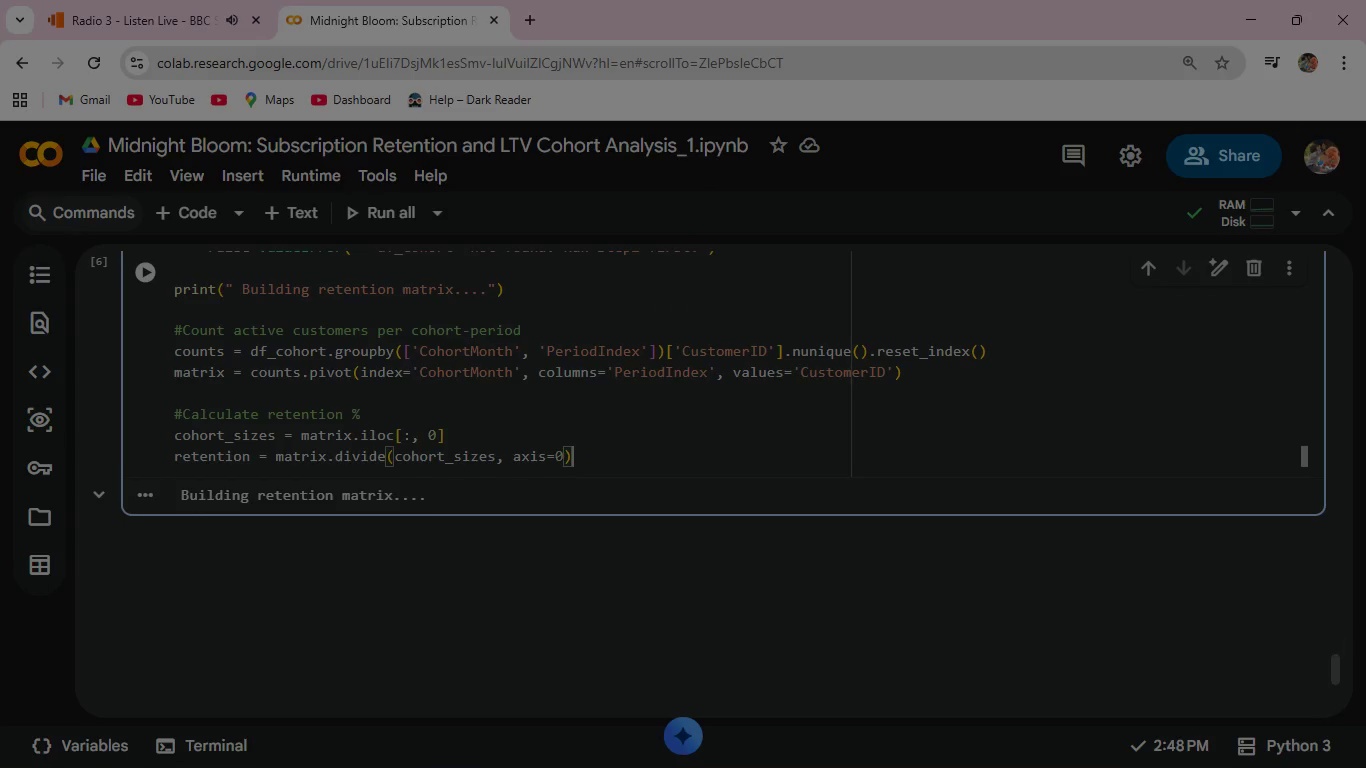 
key(Space)
 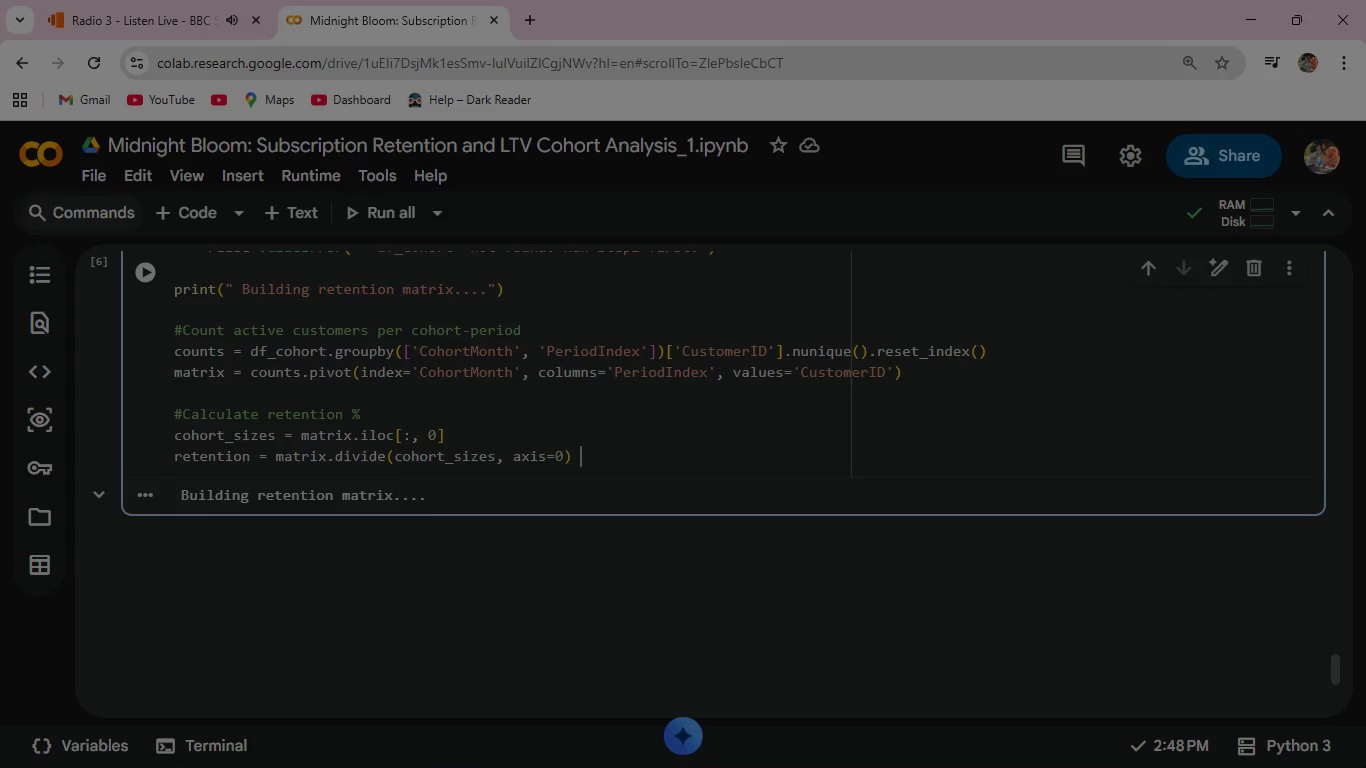 
hold_key(key=ShiftLeft, duration=1.52)
 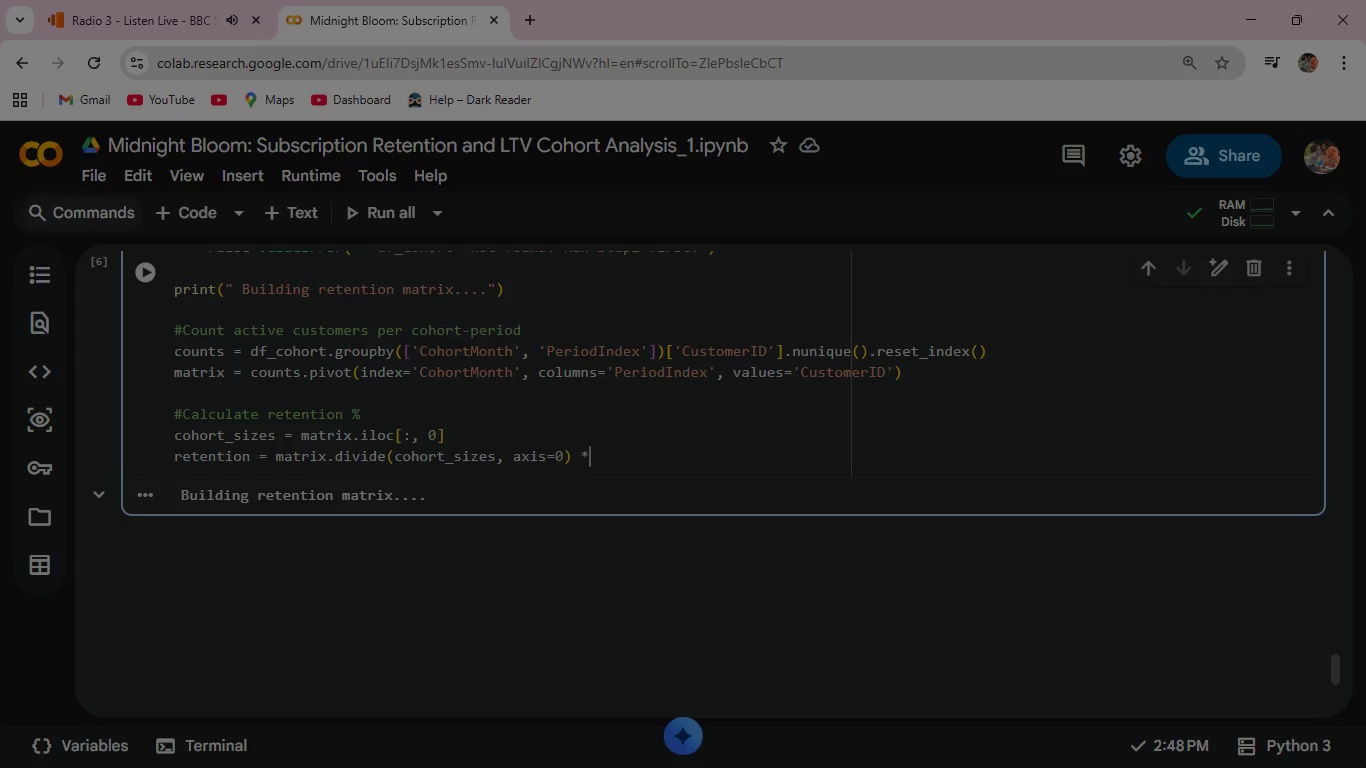 
type(* 100)
 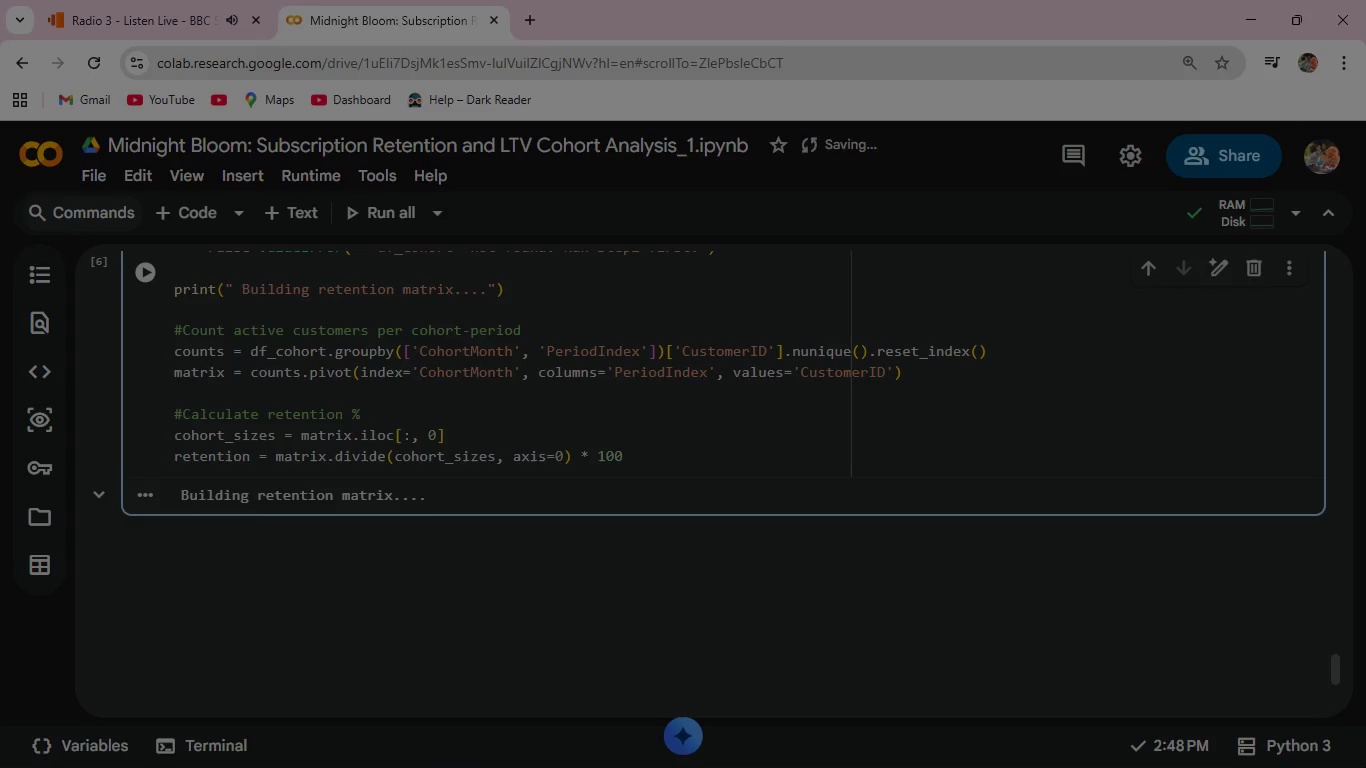 
key(Enter)
 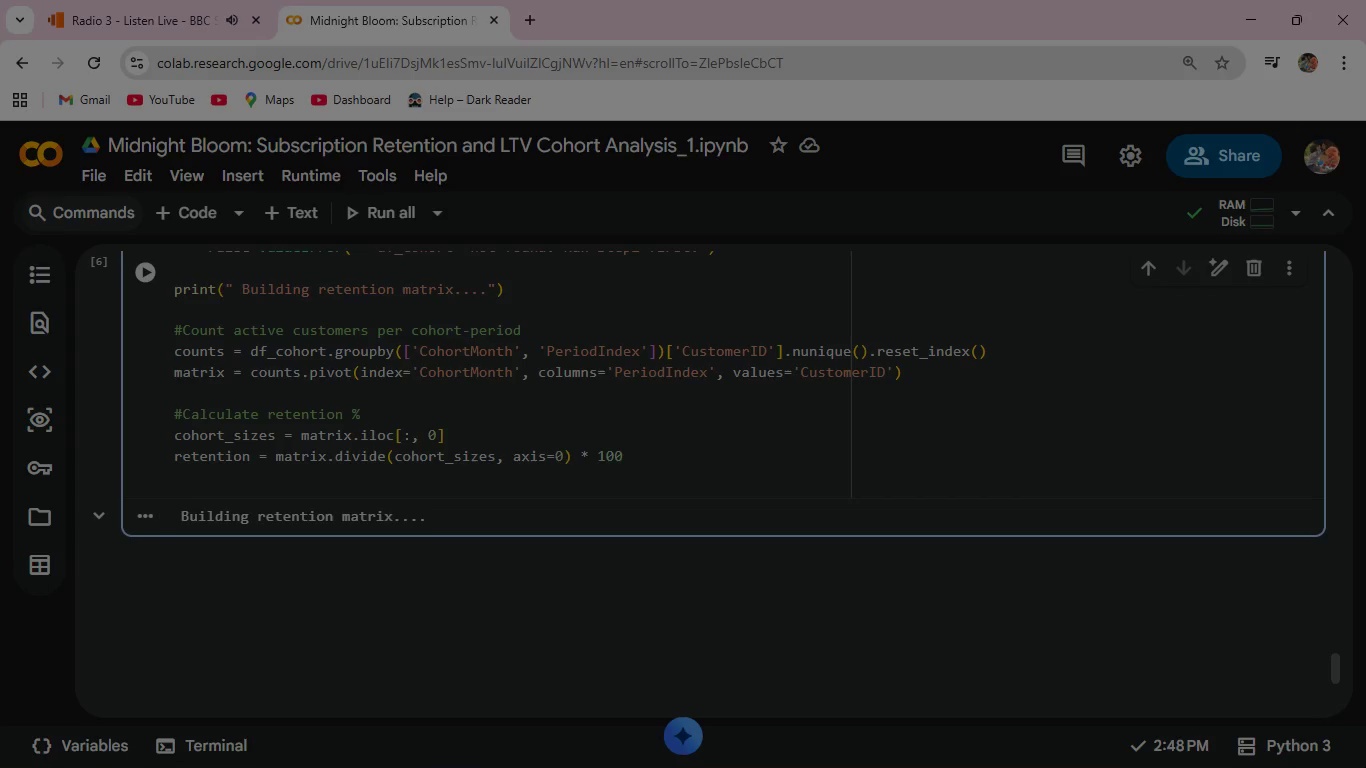 
wait(18.72)
 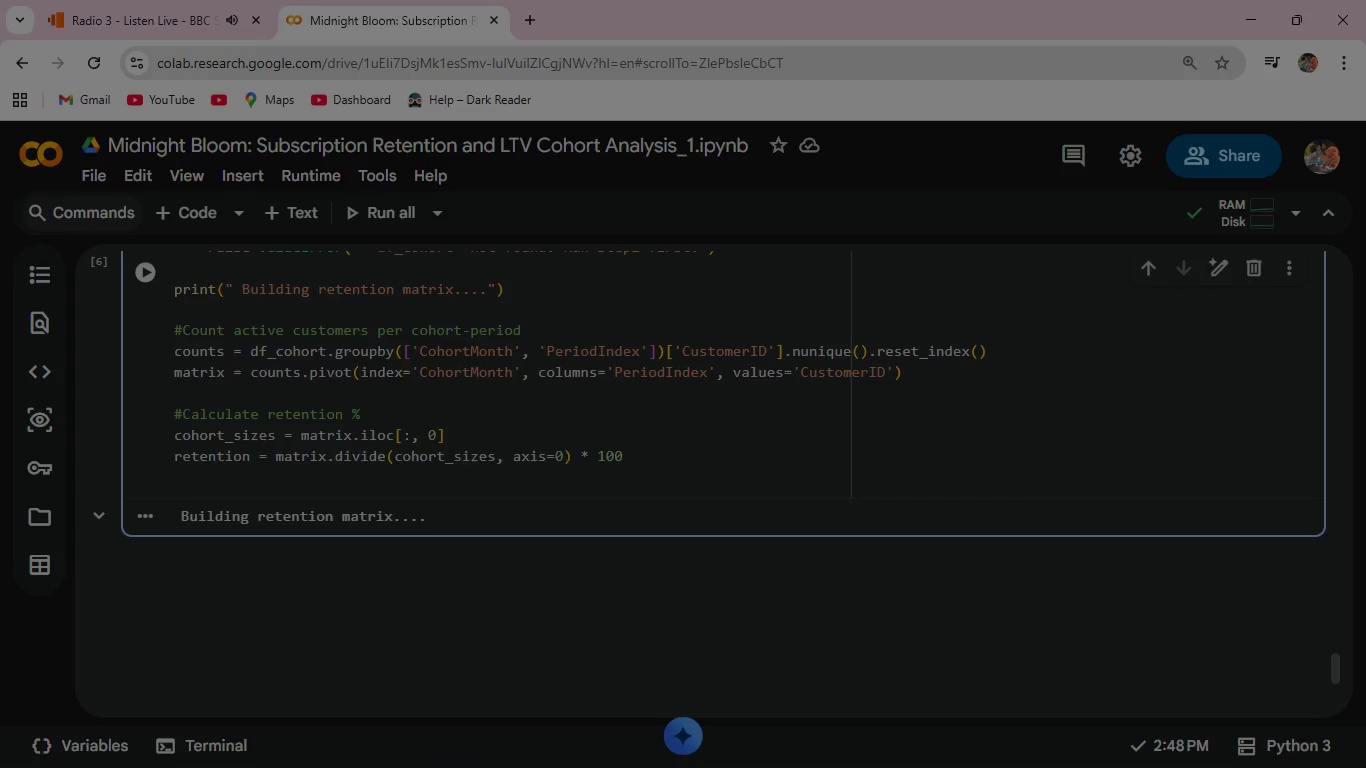 
type(print)
key(Backspace)
key(Backspace)
key(Backspace)
key(Backspace)
key(Backspace)
 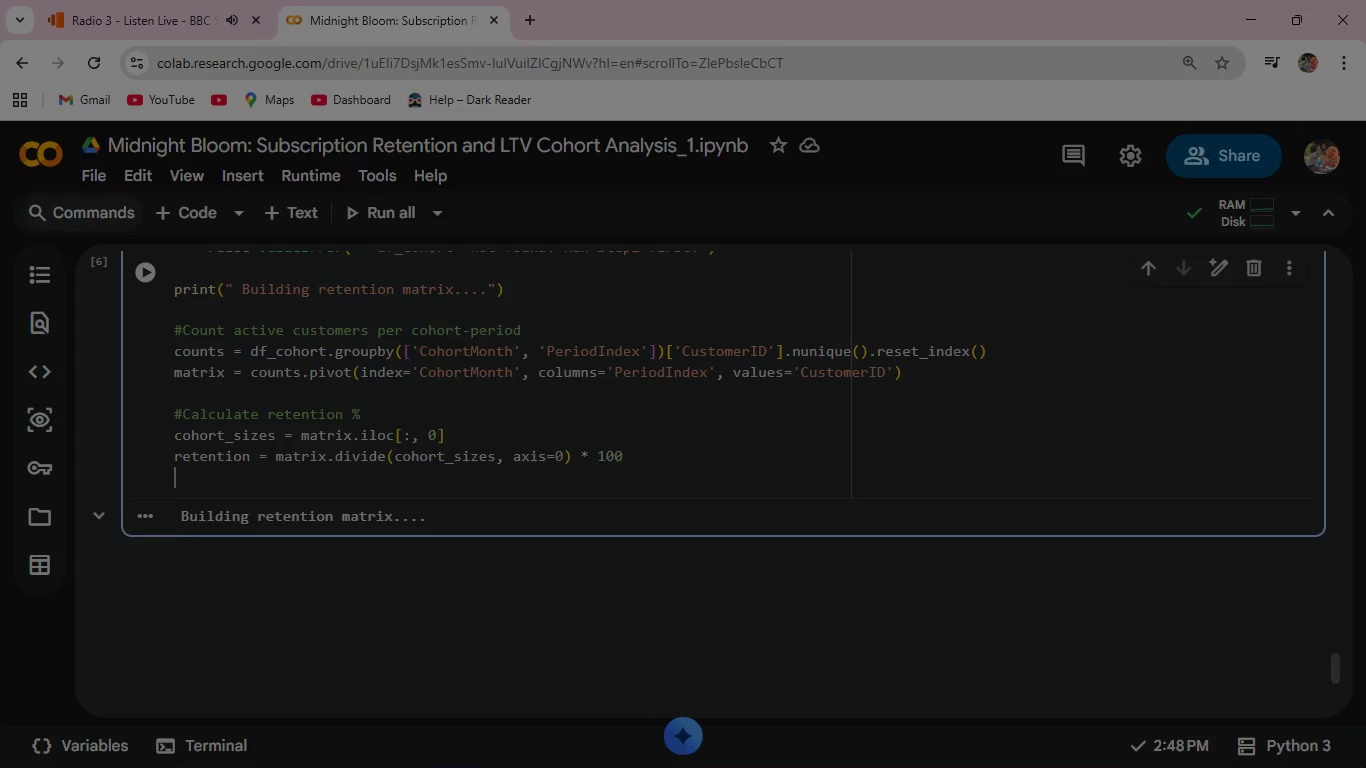 
key(Enter)
 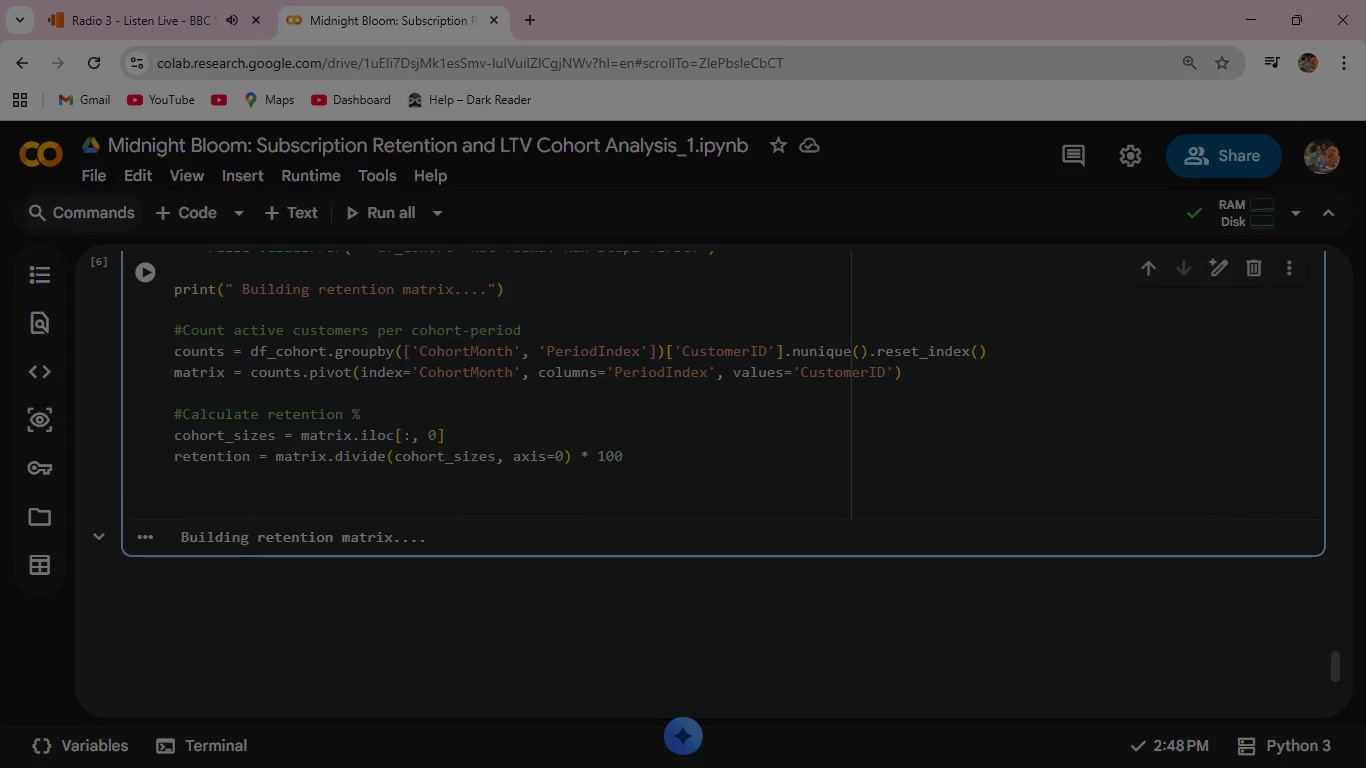 
type(print )
key(Backspace)
type((f" Matrix shape: {retention)
 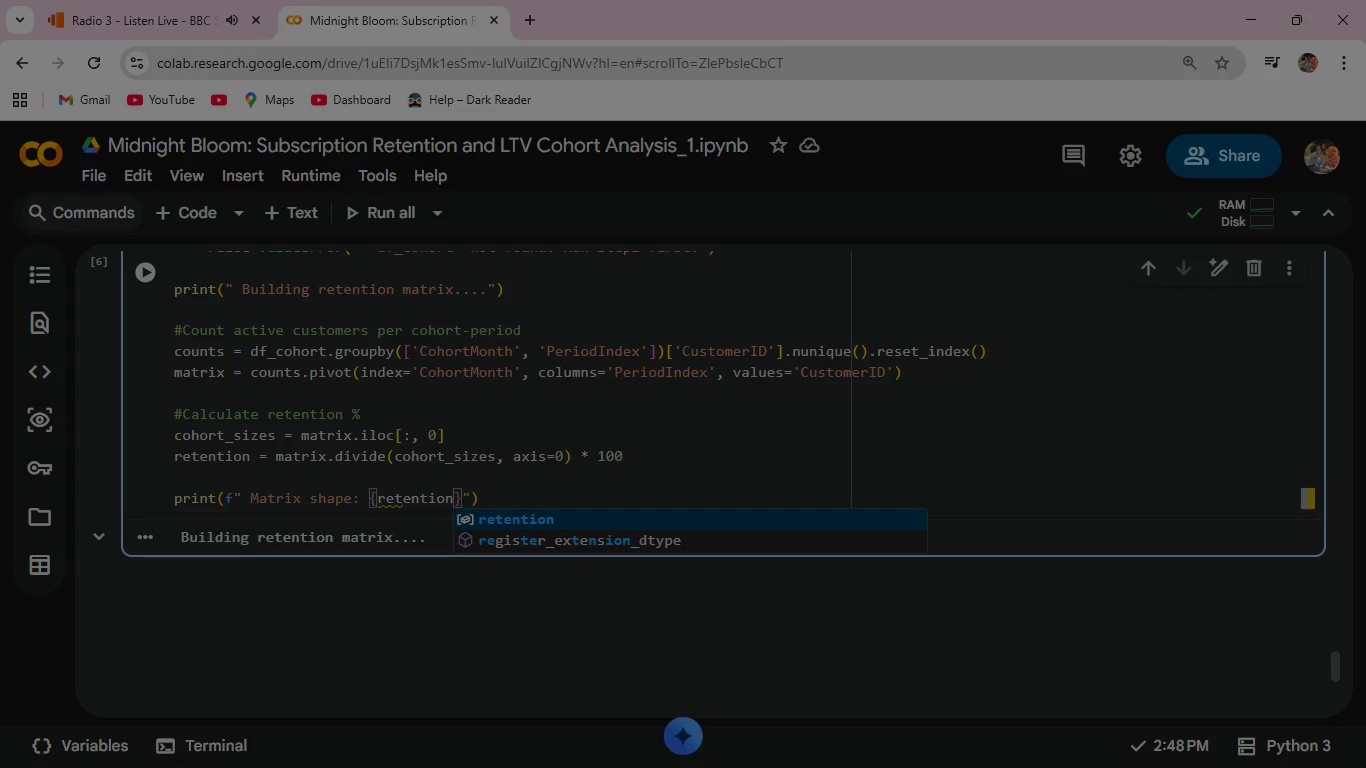 
key(Enter)
 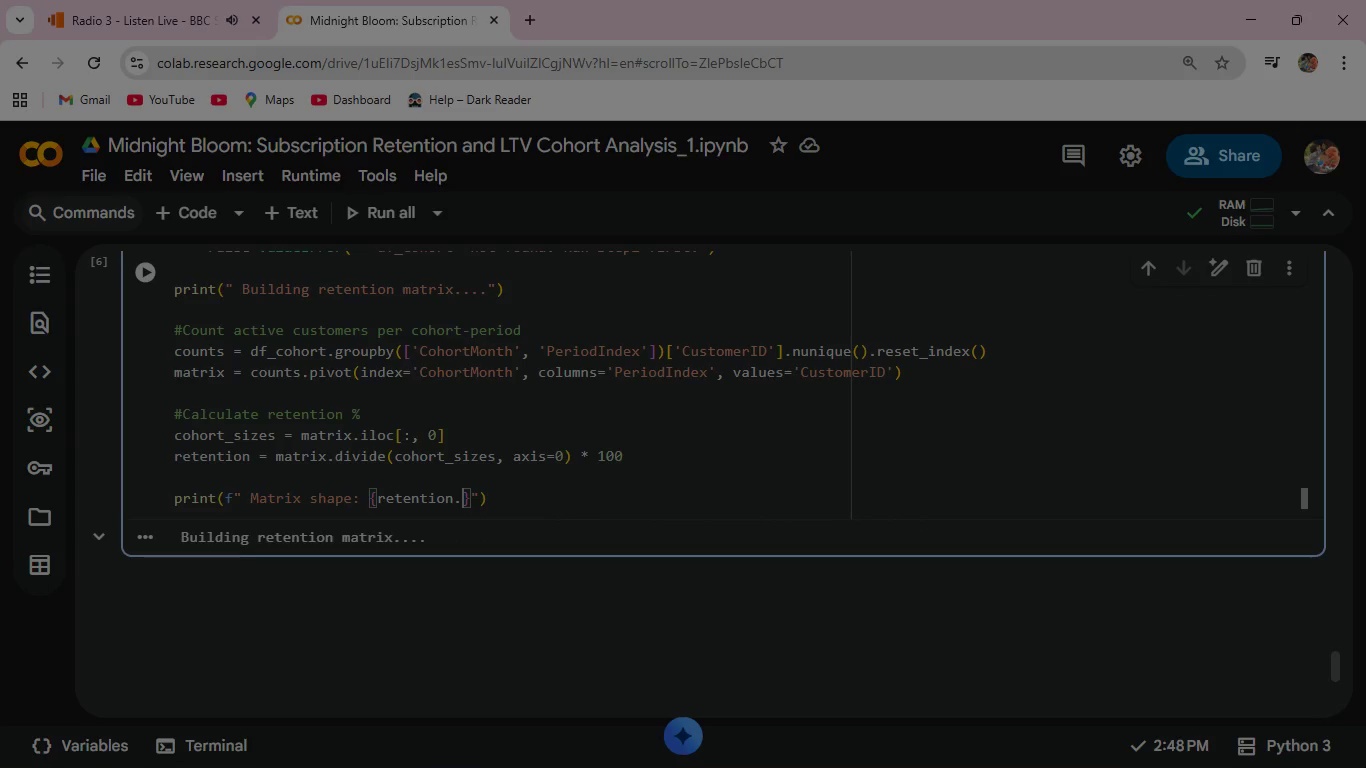 
type(.shape[0)
 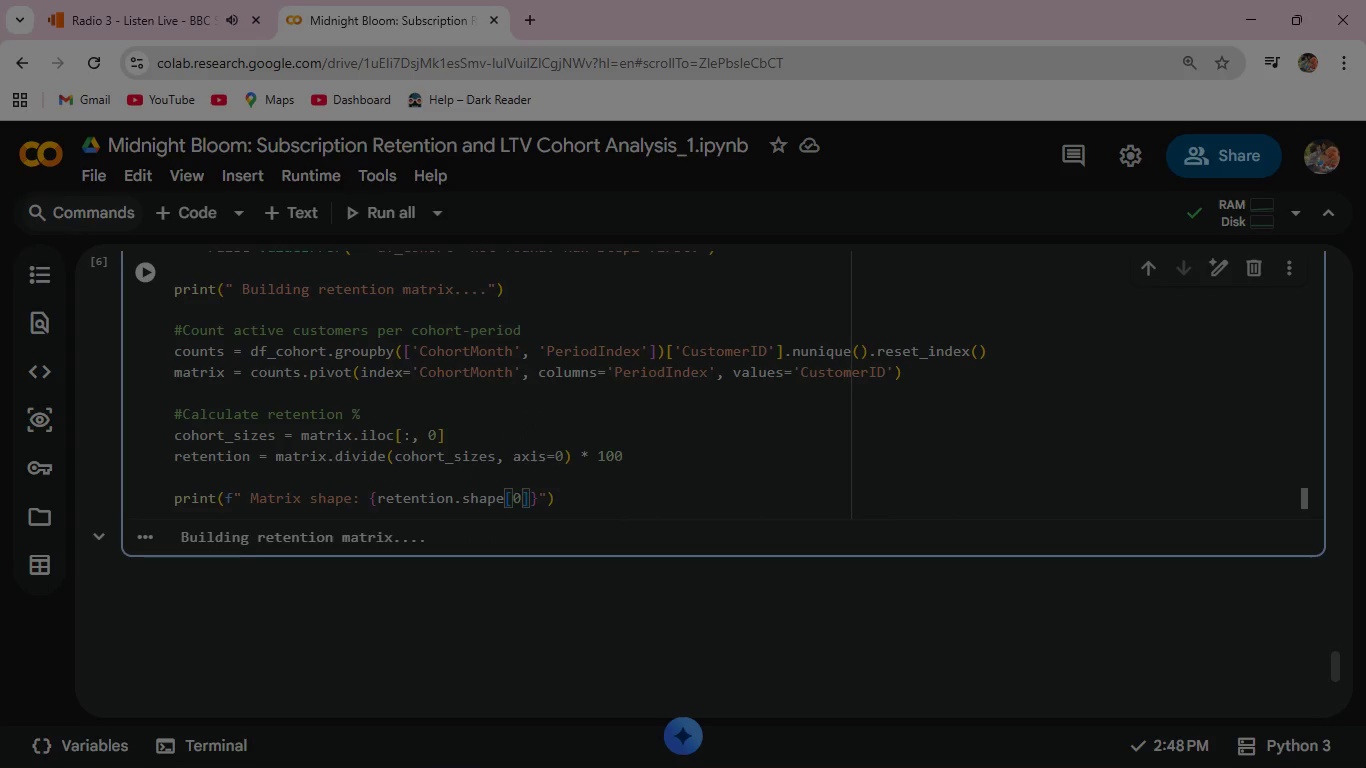 
key(ArrowRight)
 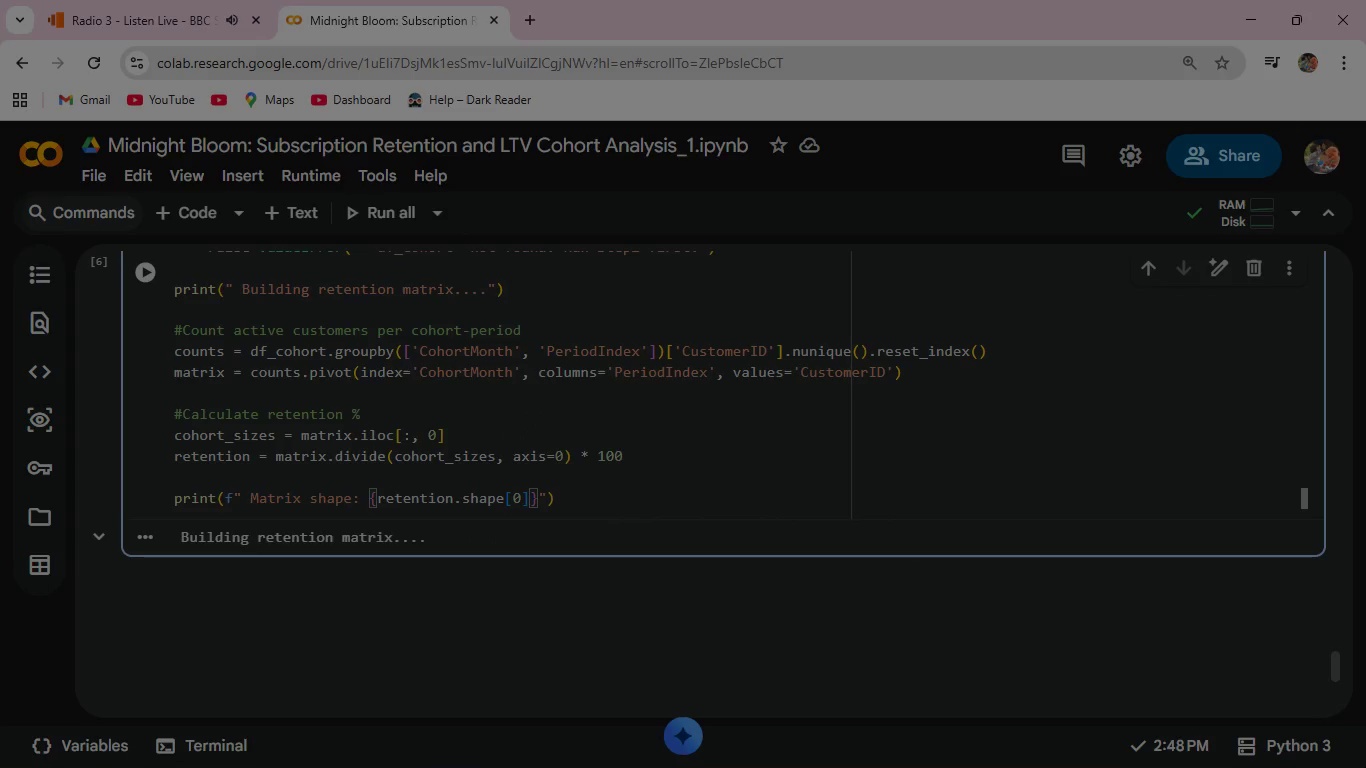 
key(ArrowRight)
 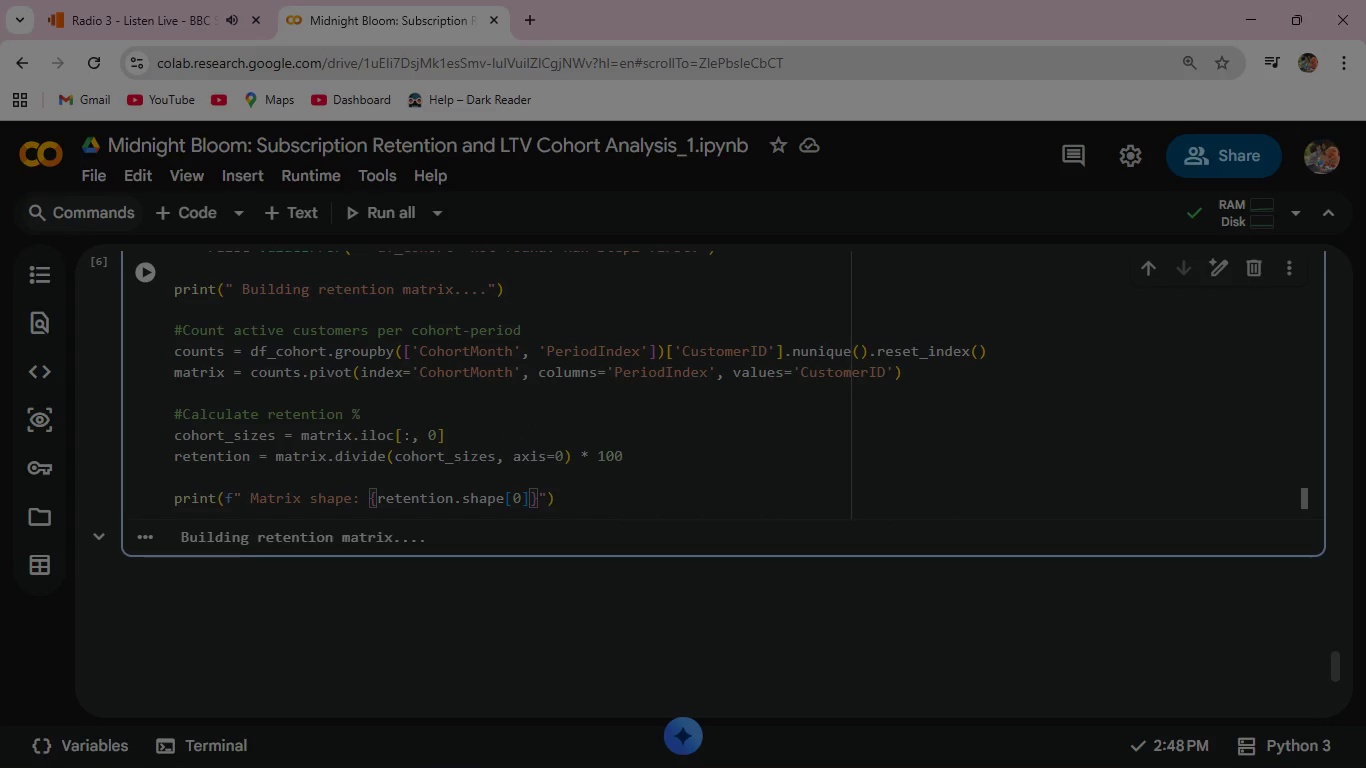 
type(  cohorts X)
key(Backspace)
type(x {reten)
 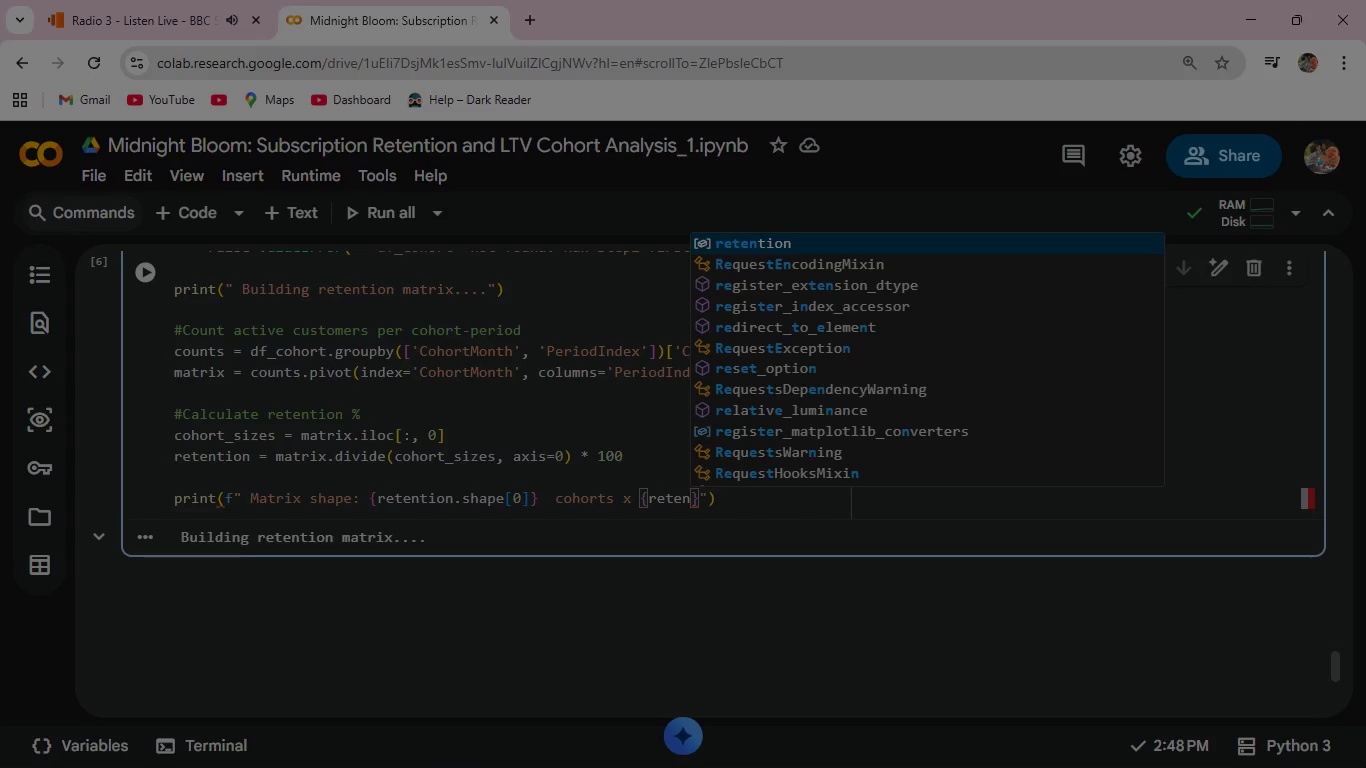 
key(Enter)
 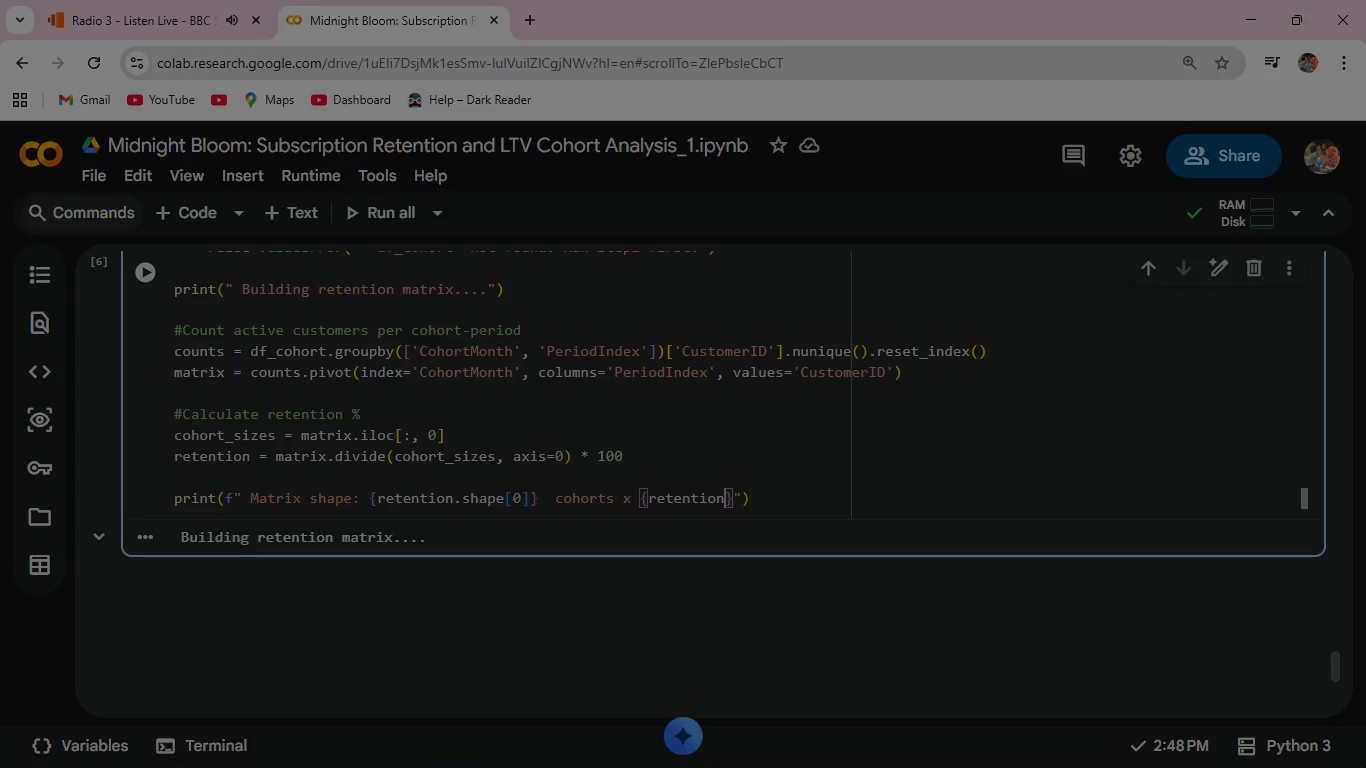 
type(.shape[1)
 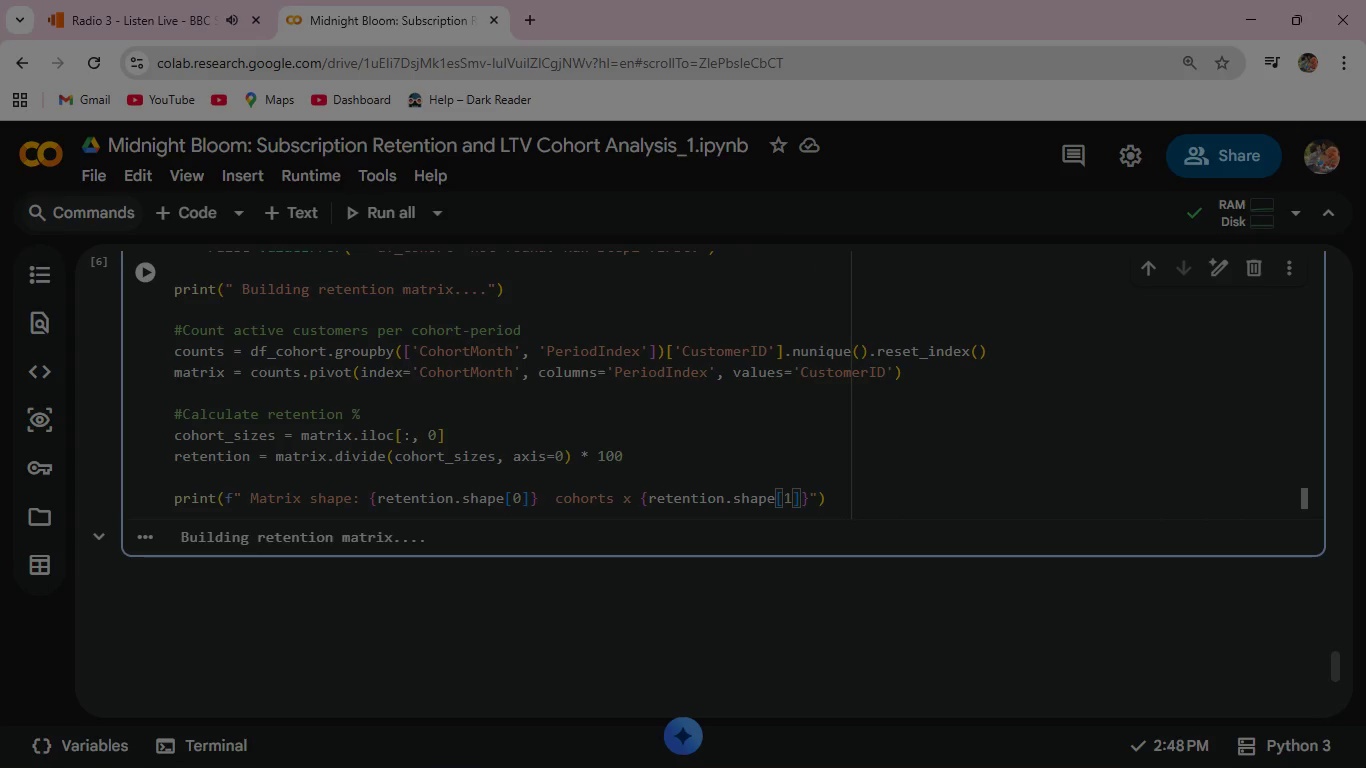 
key(ArrowRight)
 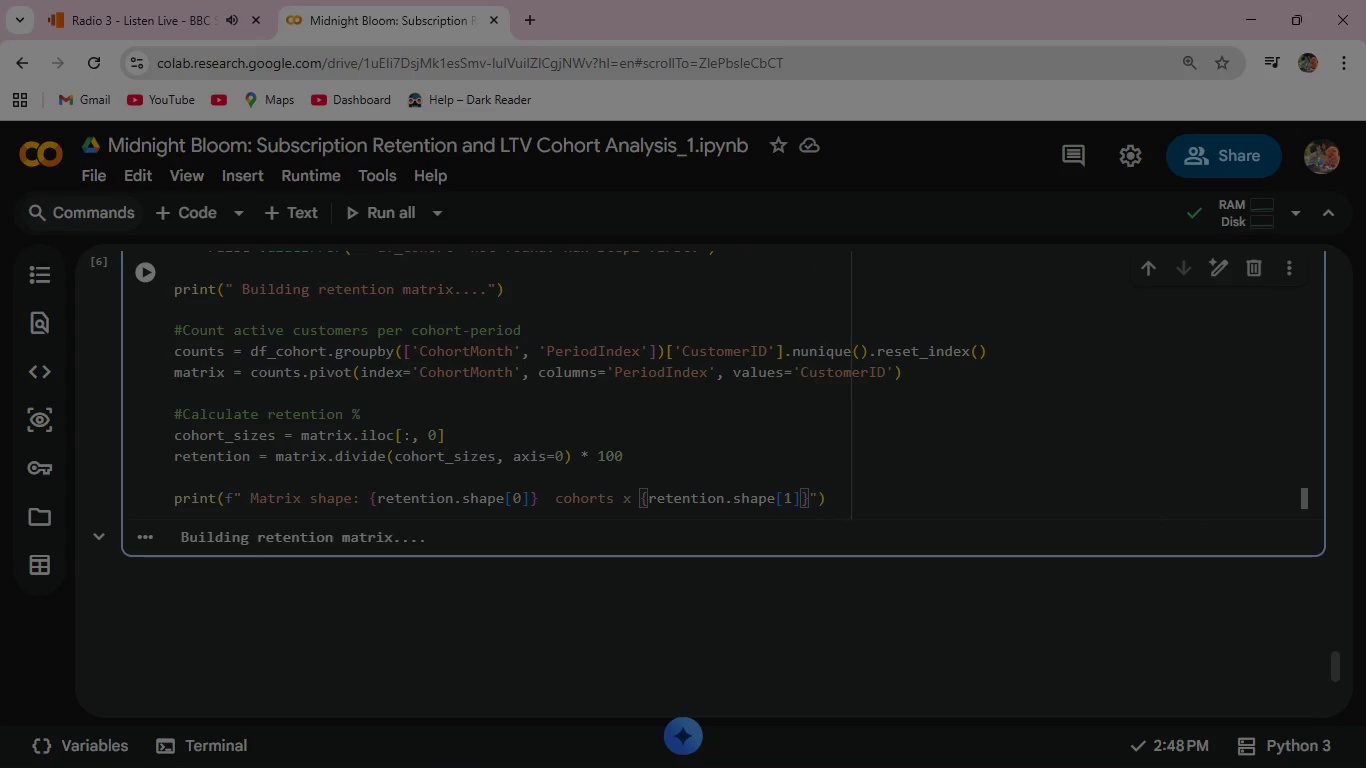 
key(ArrowRight)
 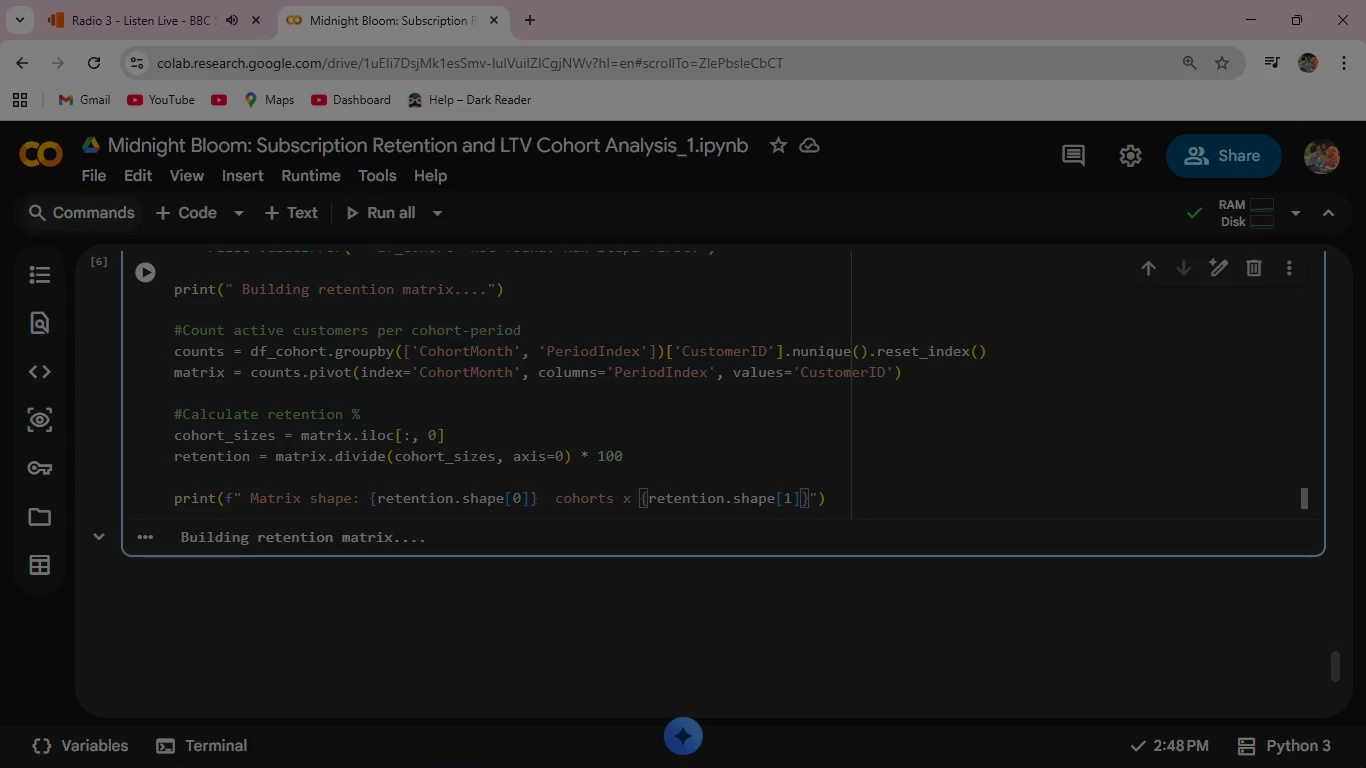 
type( periods)
 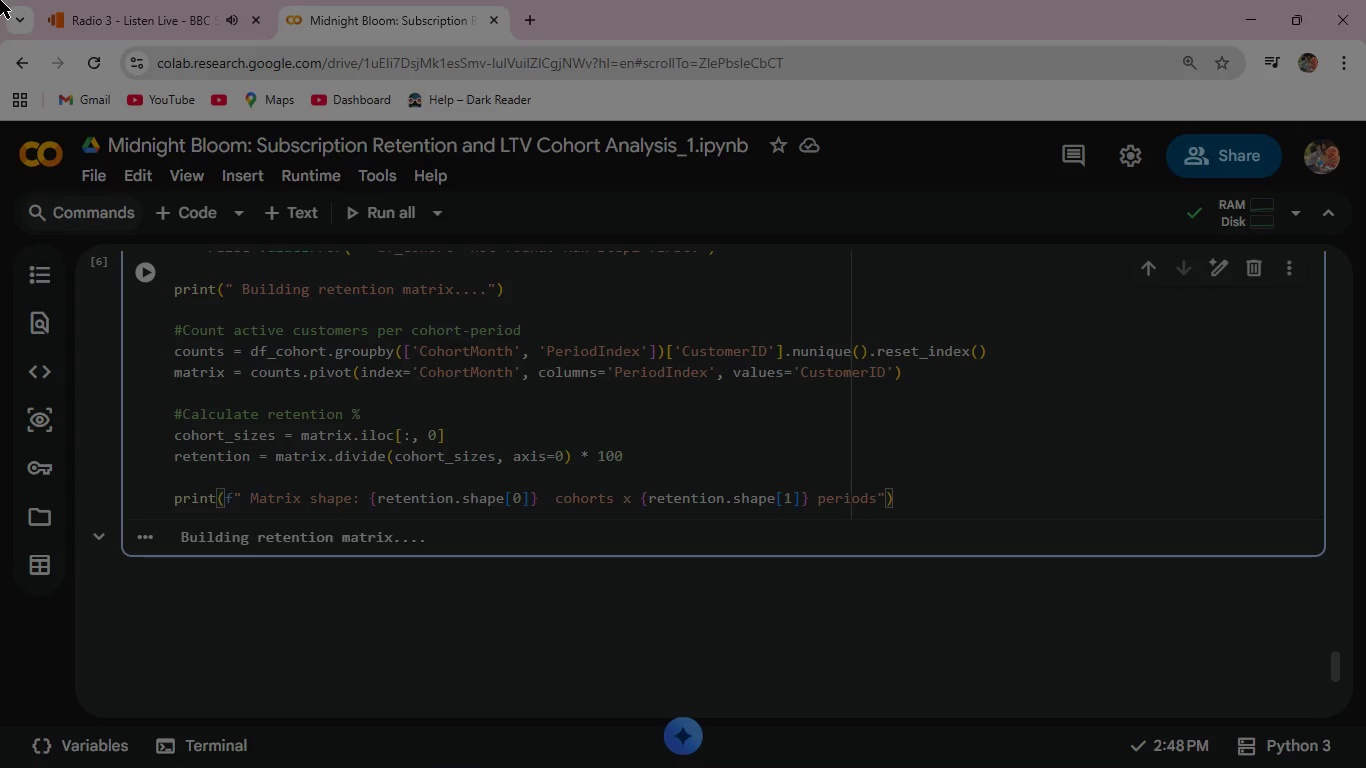 
wait(5.39)
 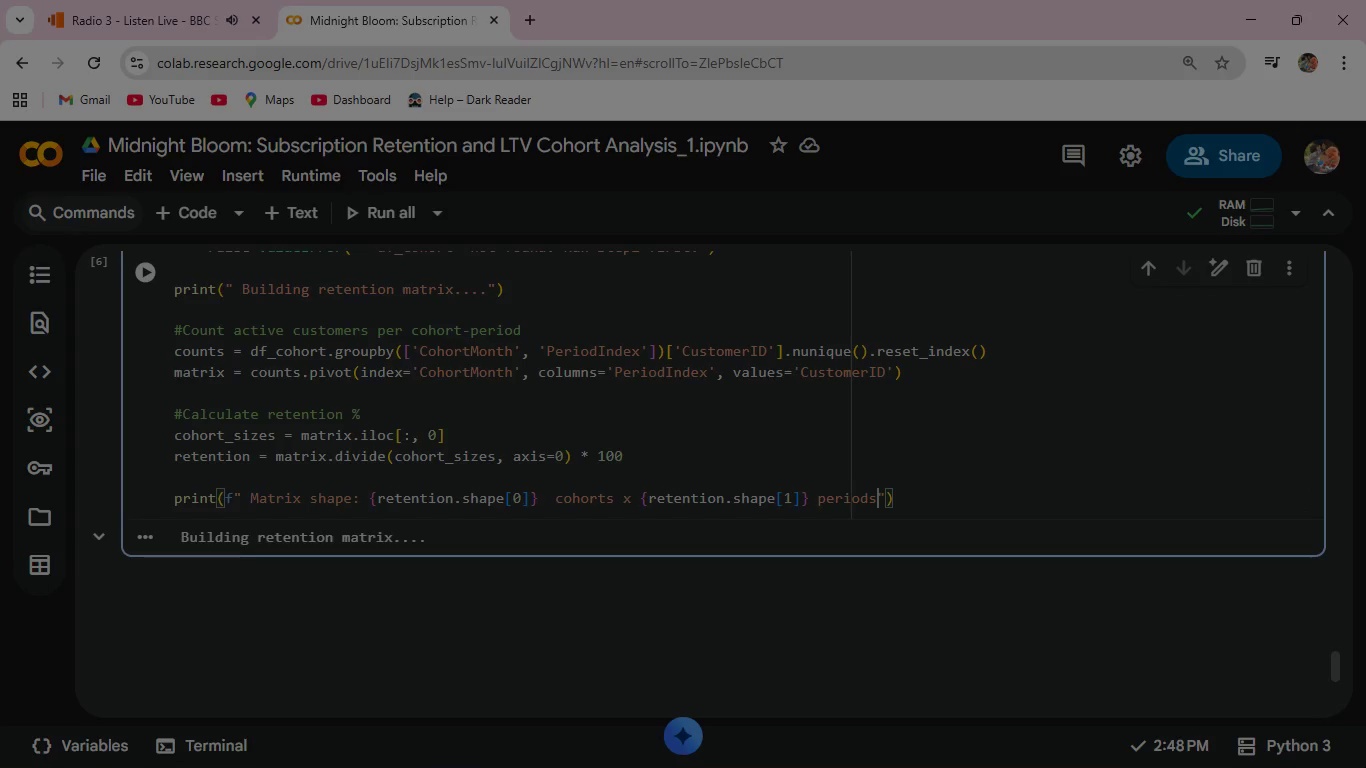 
left_click([154, 266])
 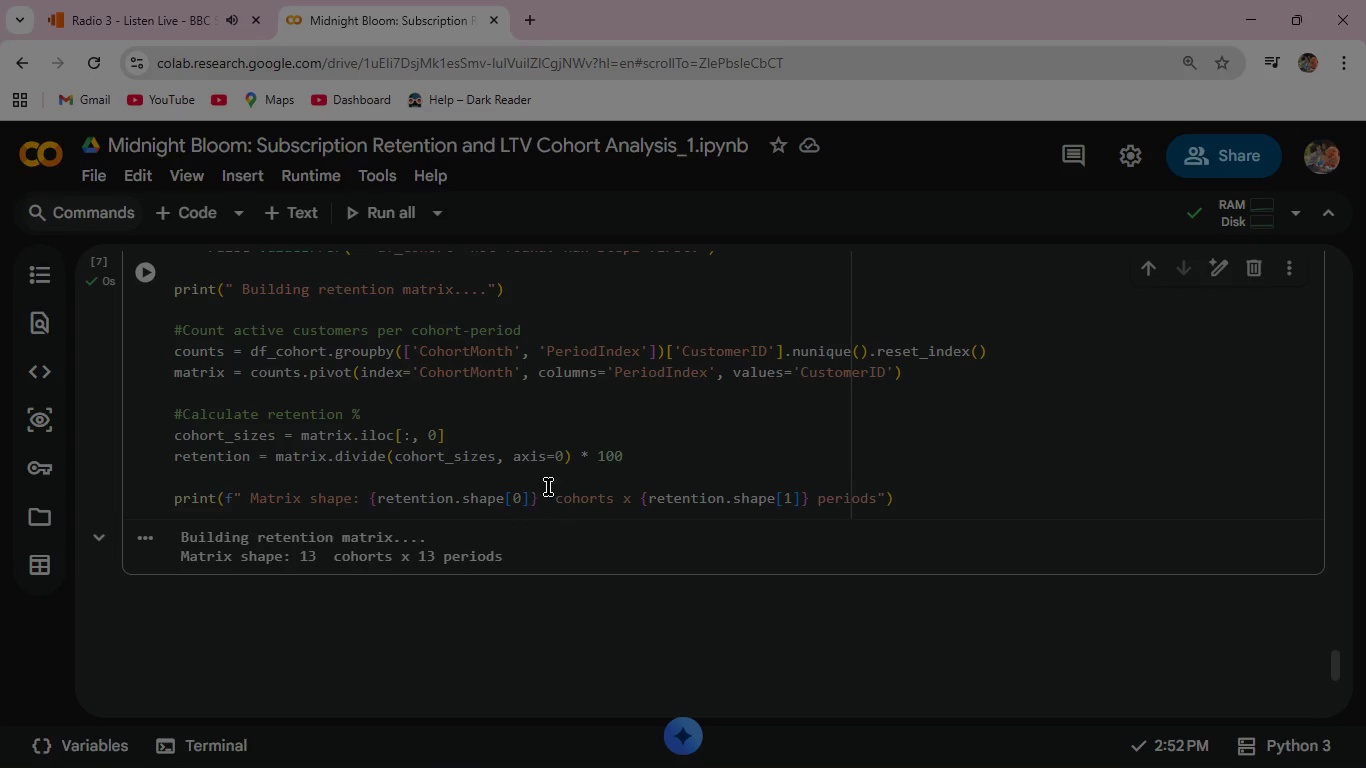 
wait(5.31)
 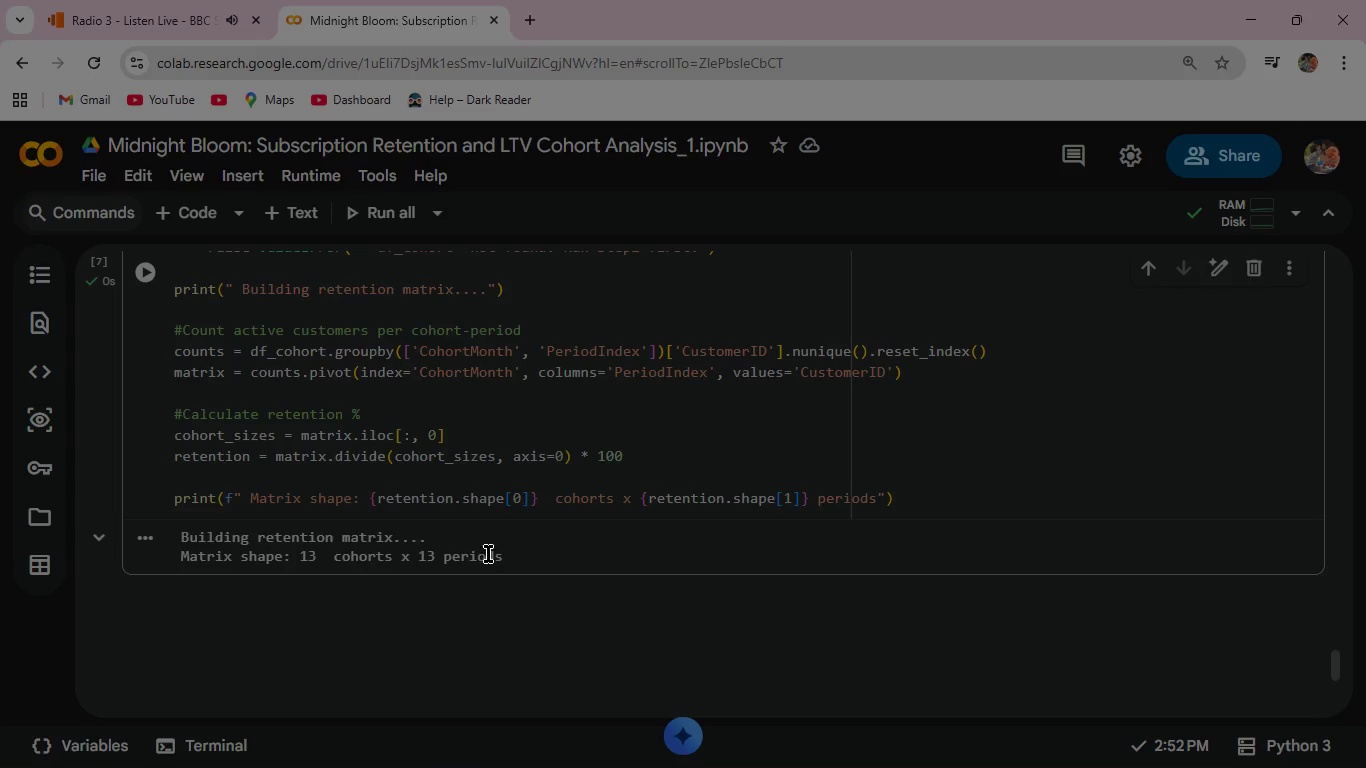 
left_click([925, 490])
 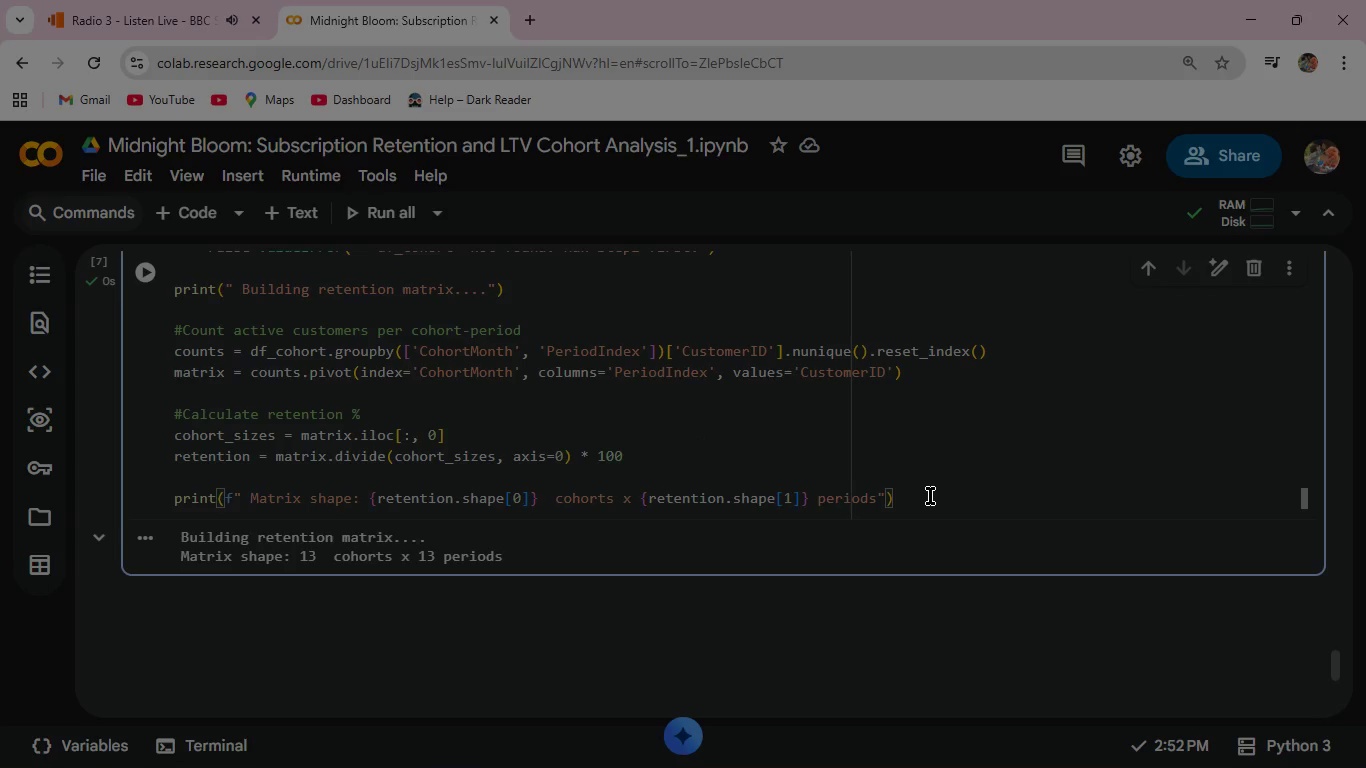 
left_click([930, 496])
 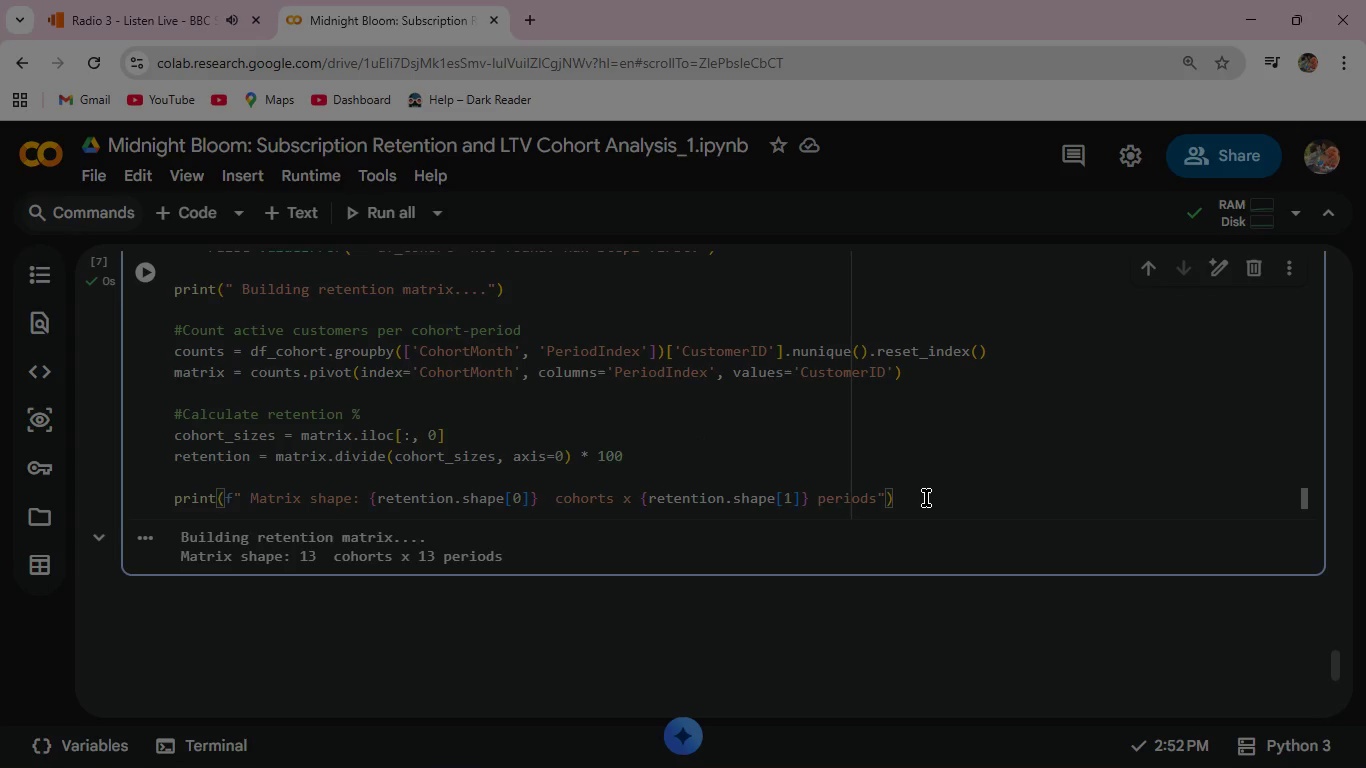 
key(Enter)
 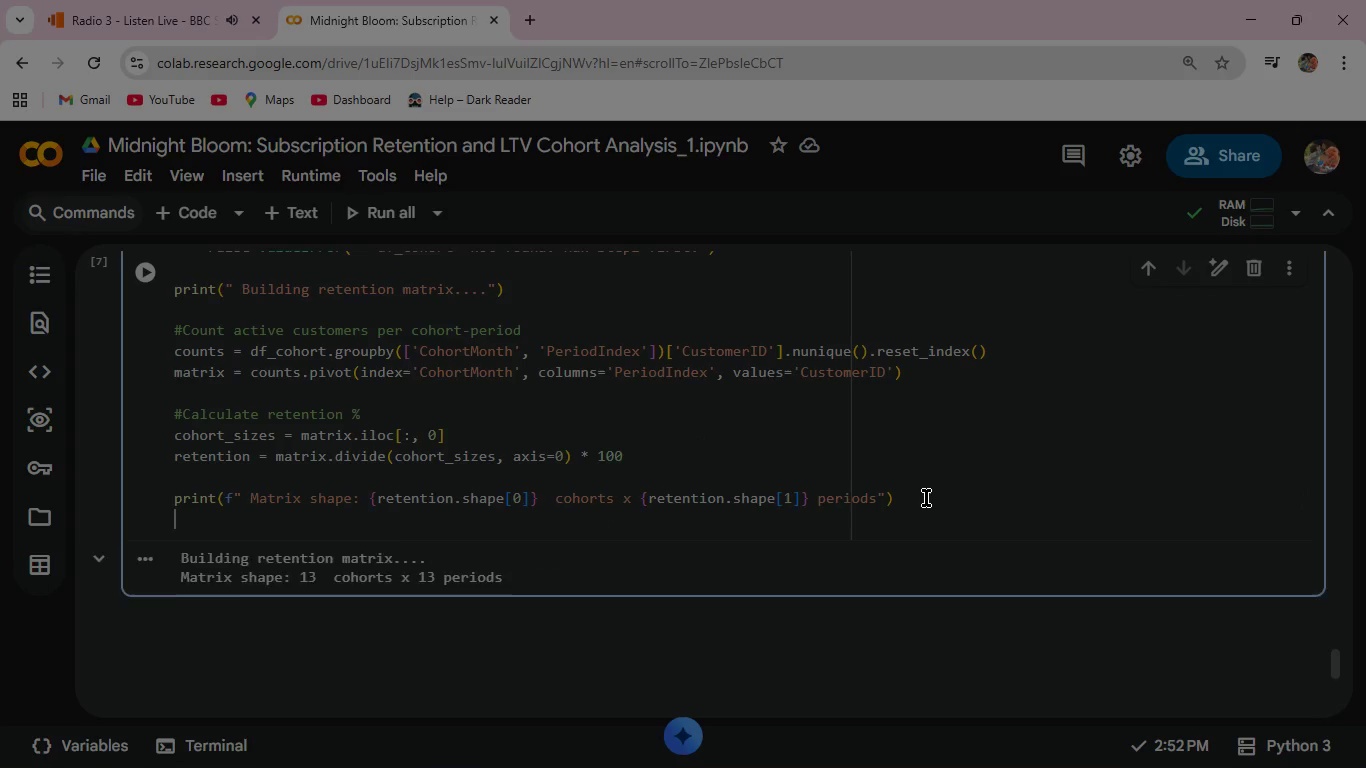 
key(Enter)
 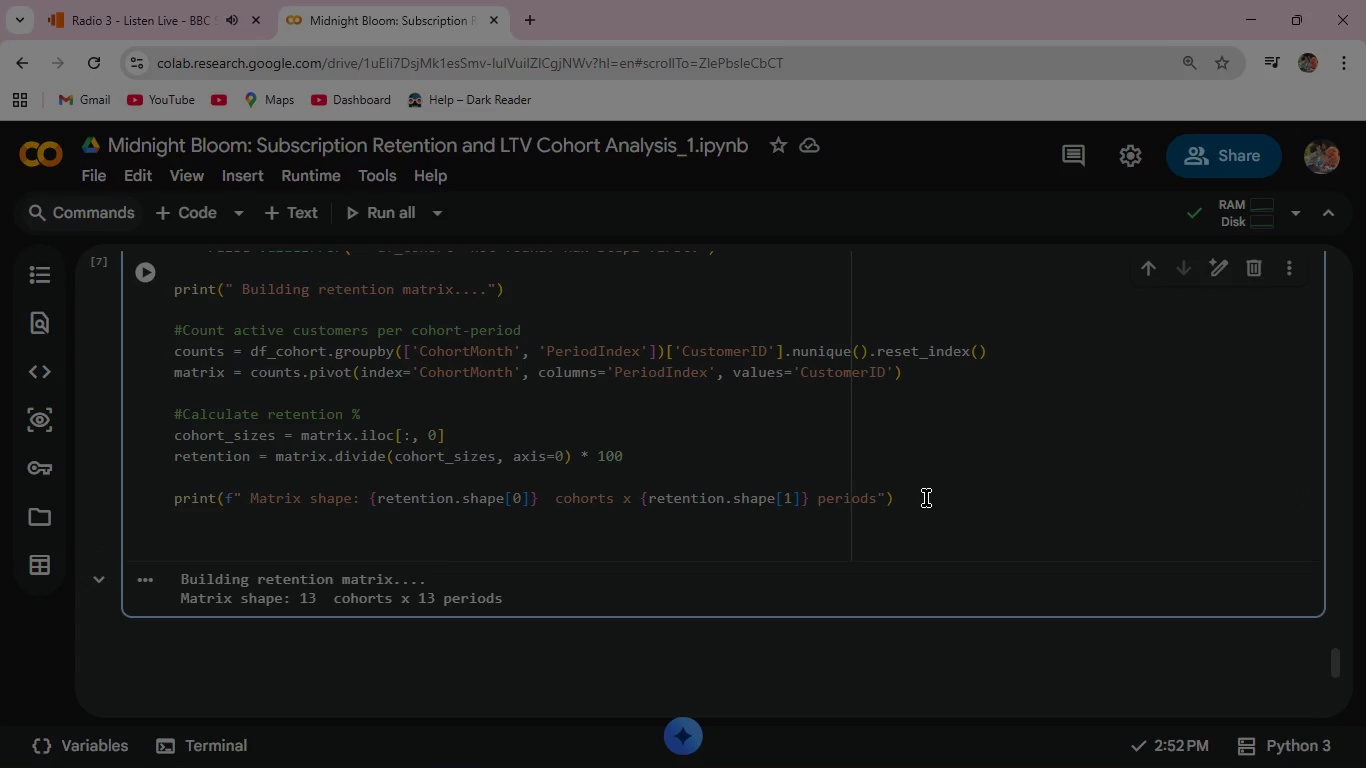 
type(# Plot Heatmap )
 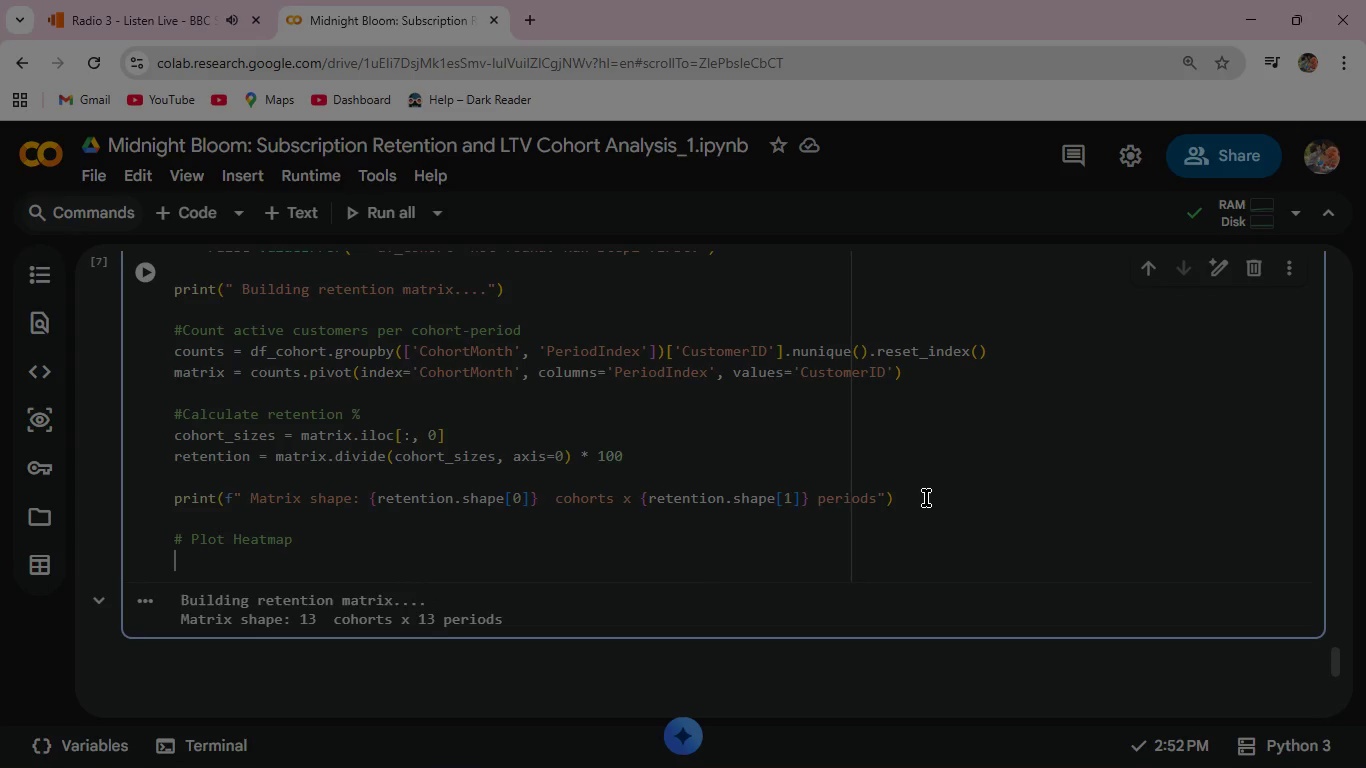 
 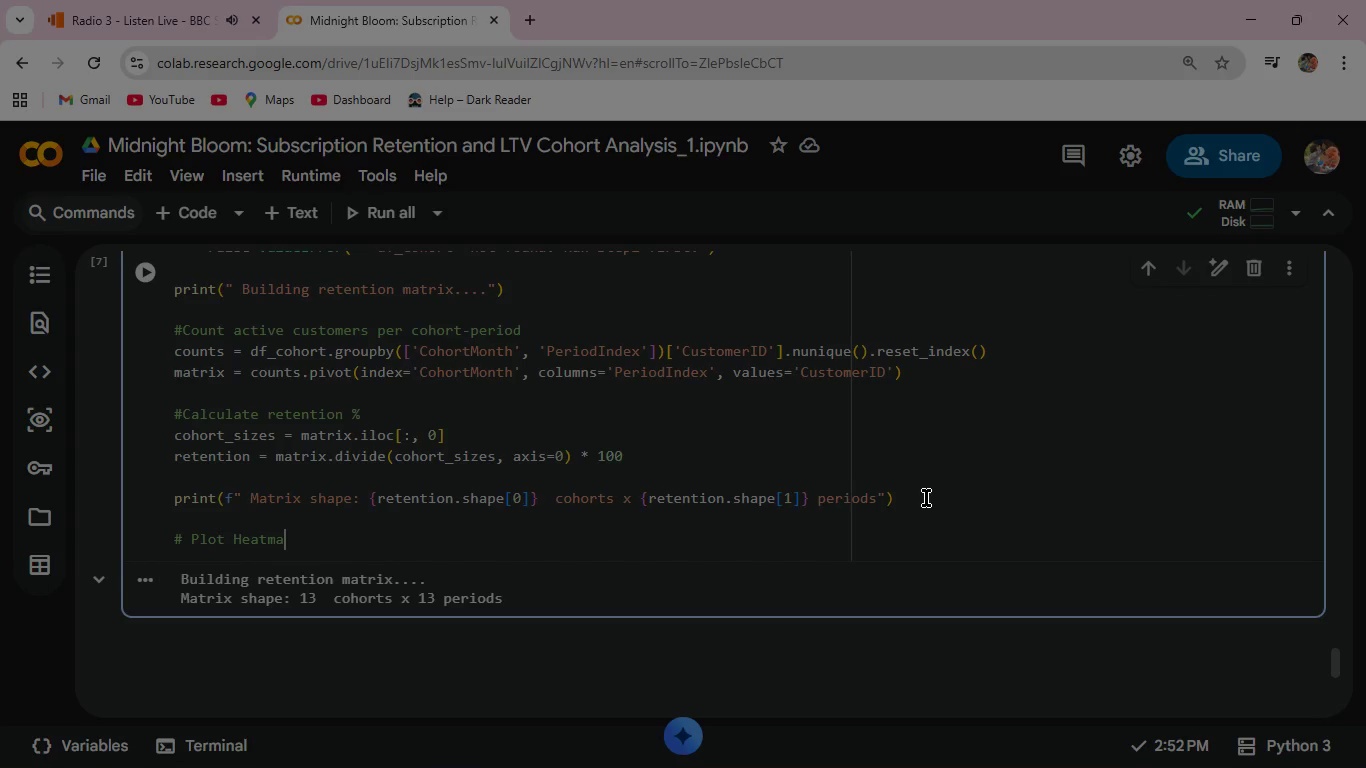 
key(Enter)
 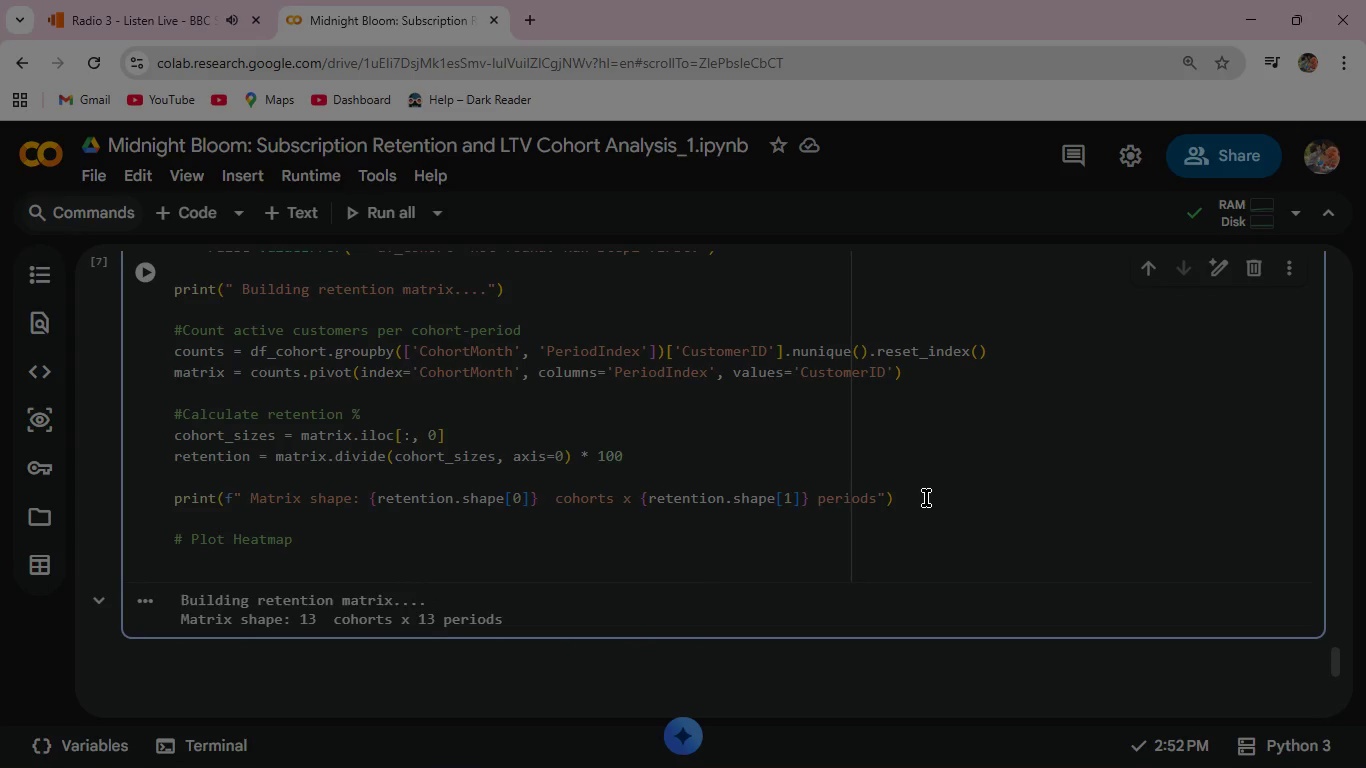 
key(Enter)
 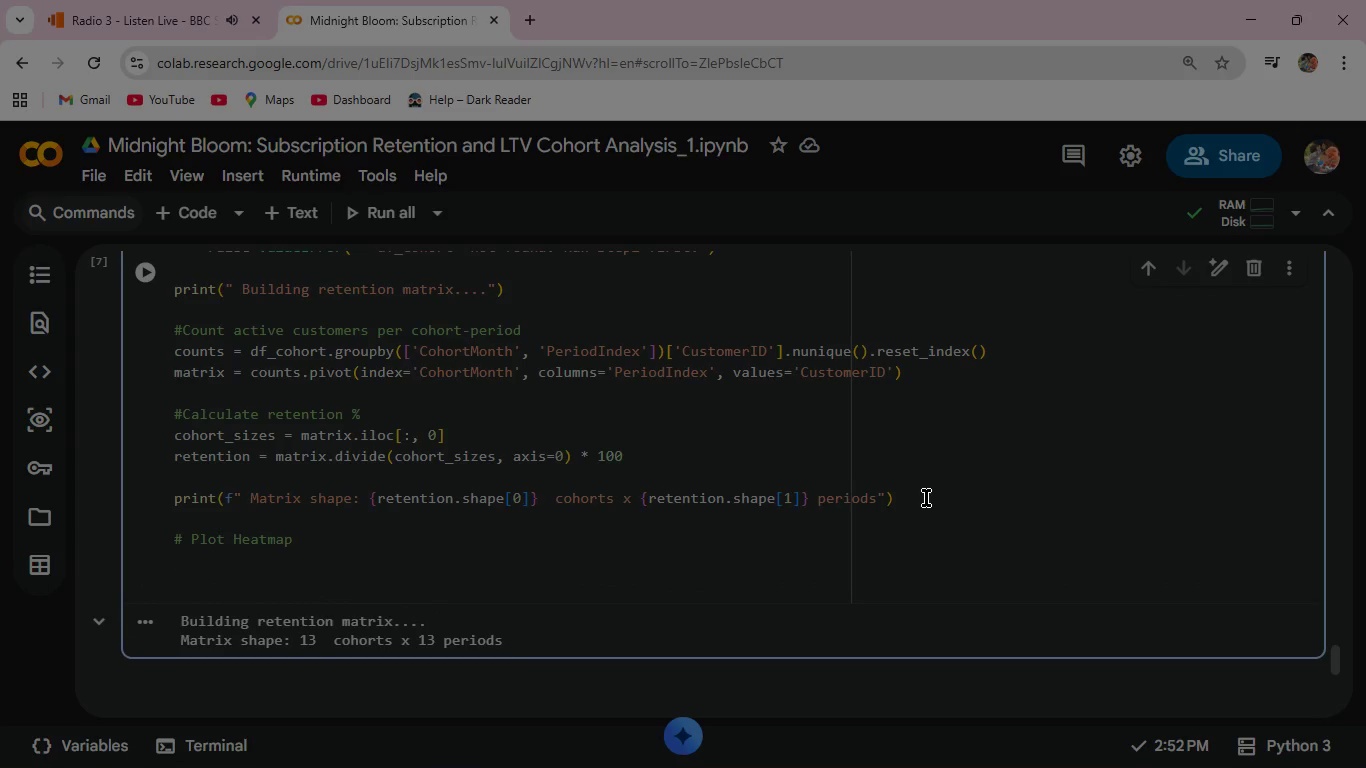 
type(plt.figu)
 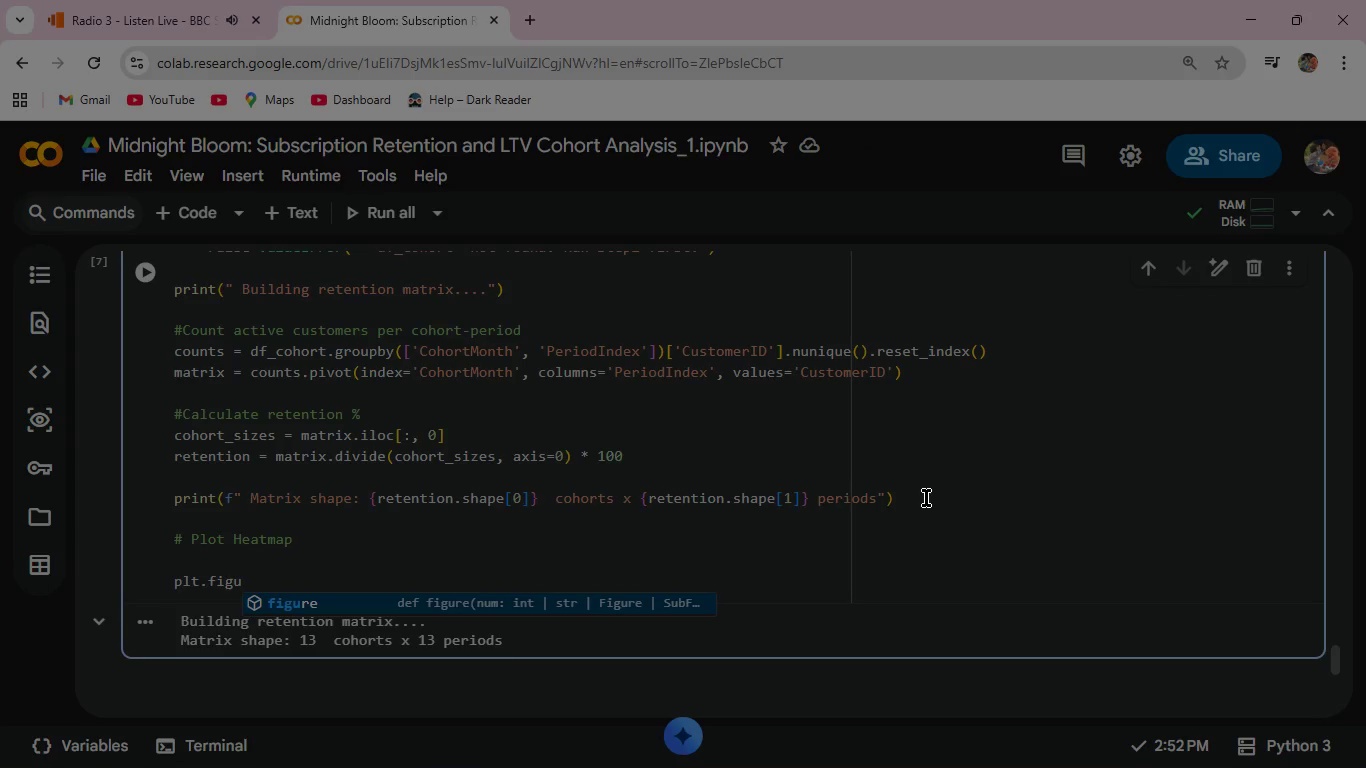 
key(Enter)
 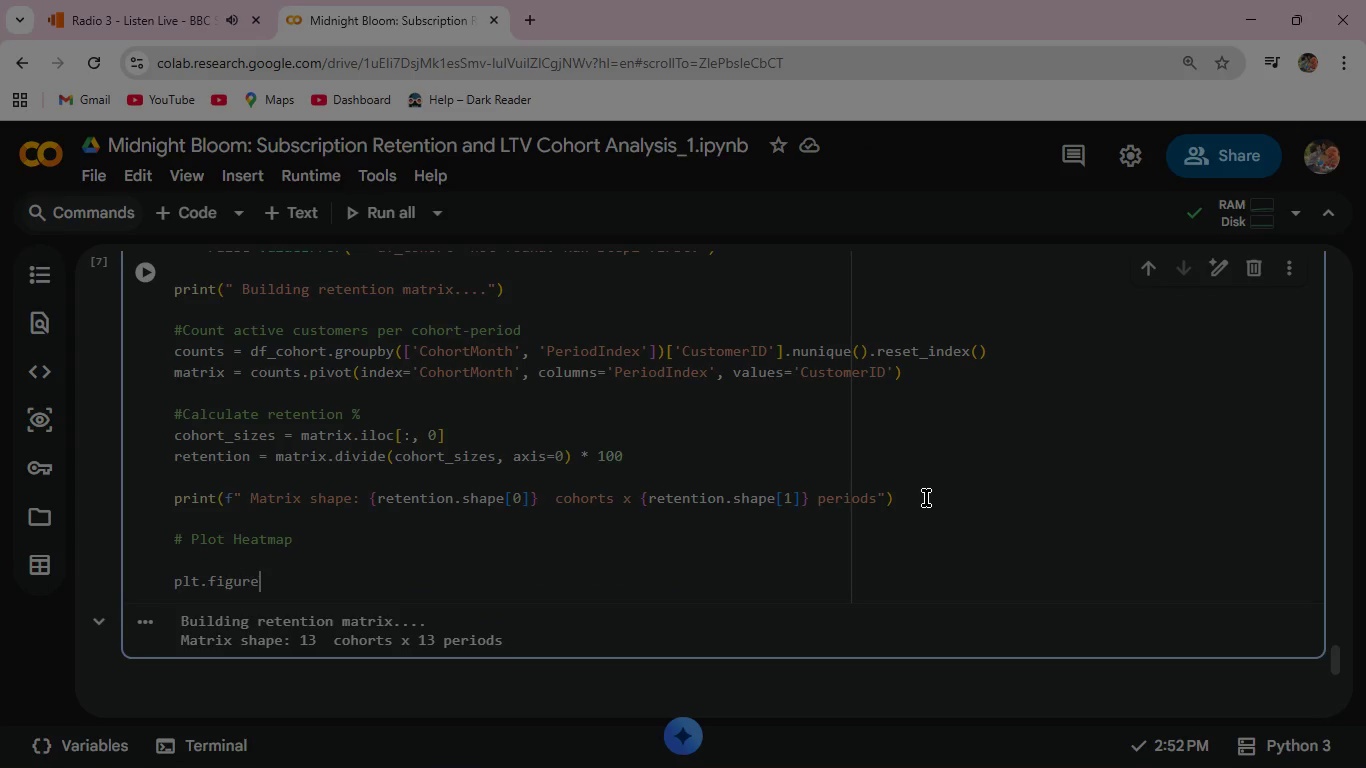 
type((figsize)
 